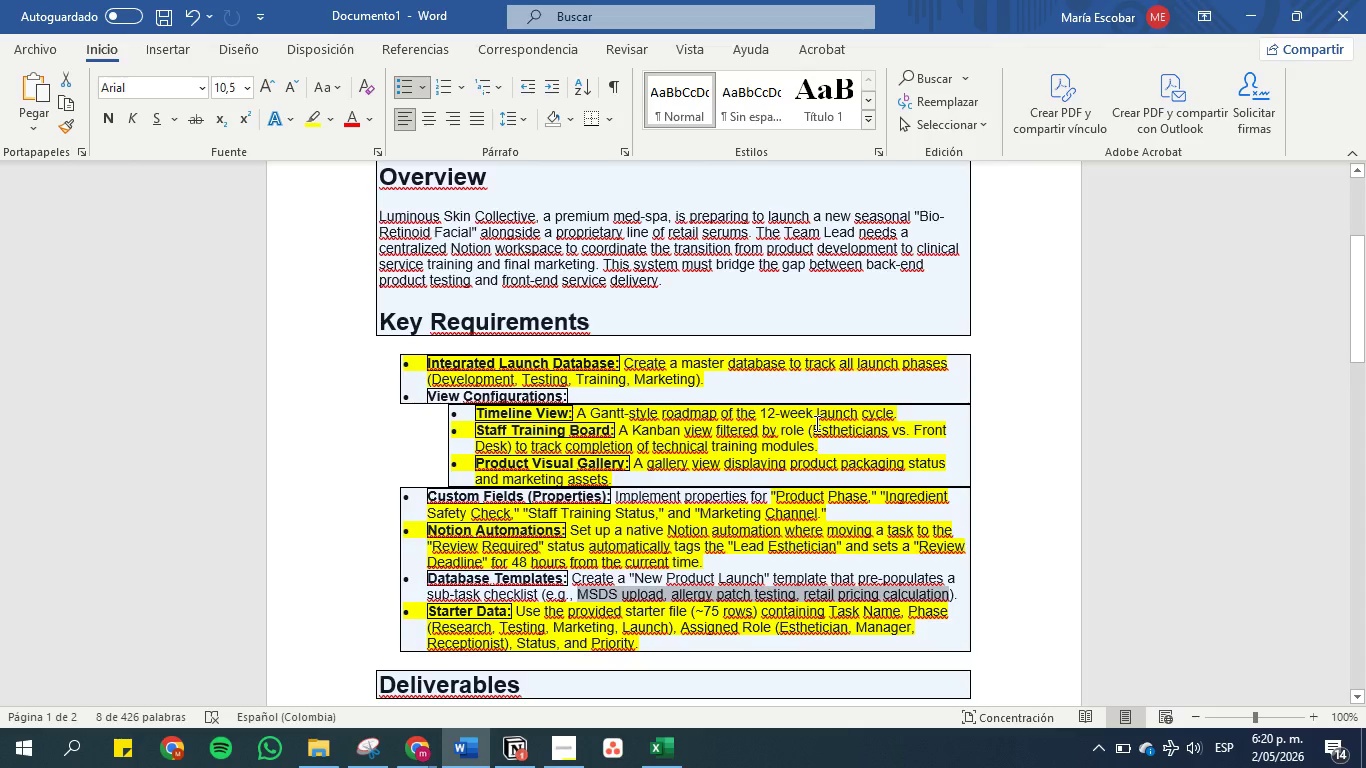 
wait(9.31)
 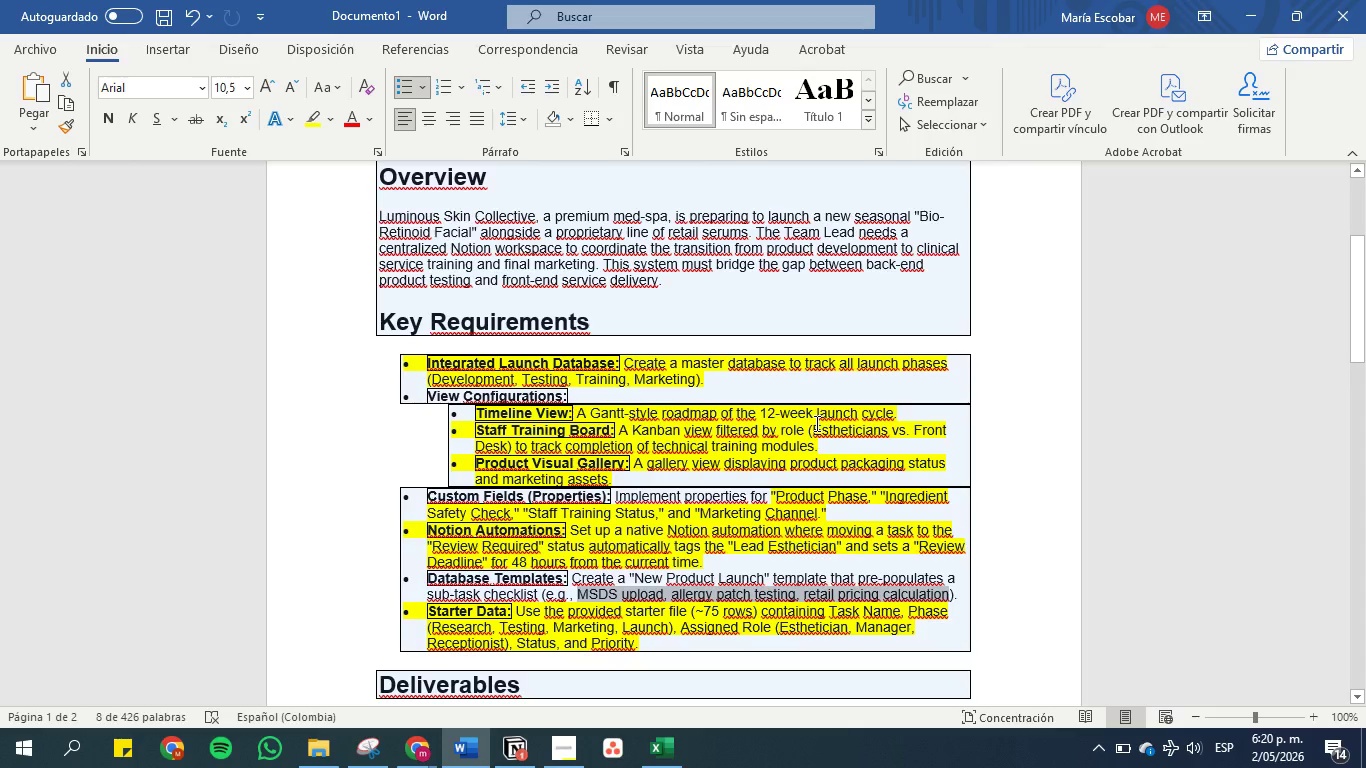 
left_click([1253, 6])
 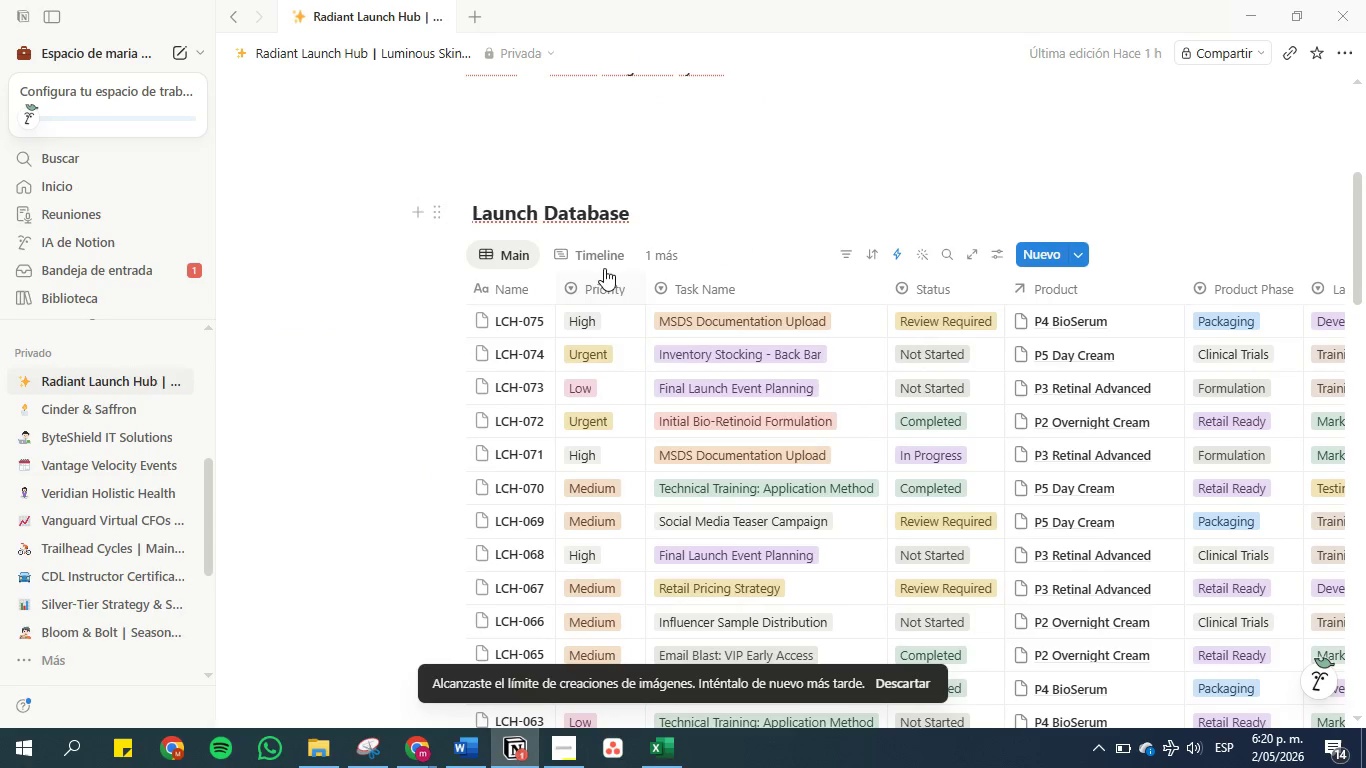 
left_click([599, 252])
 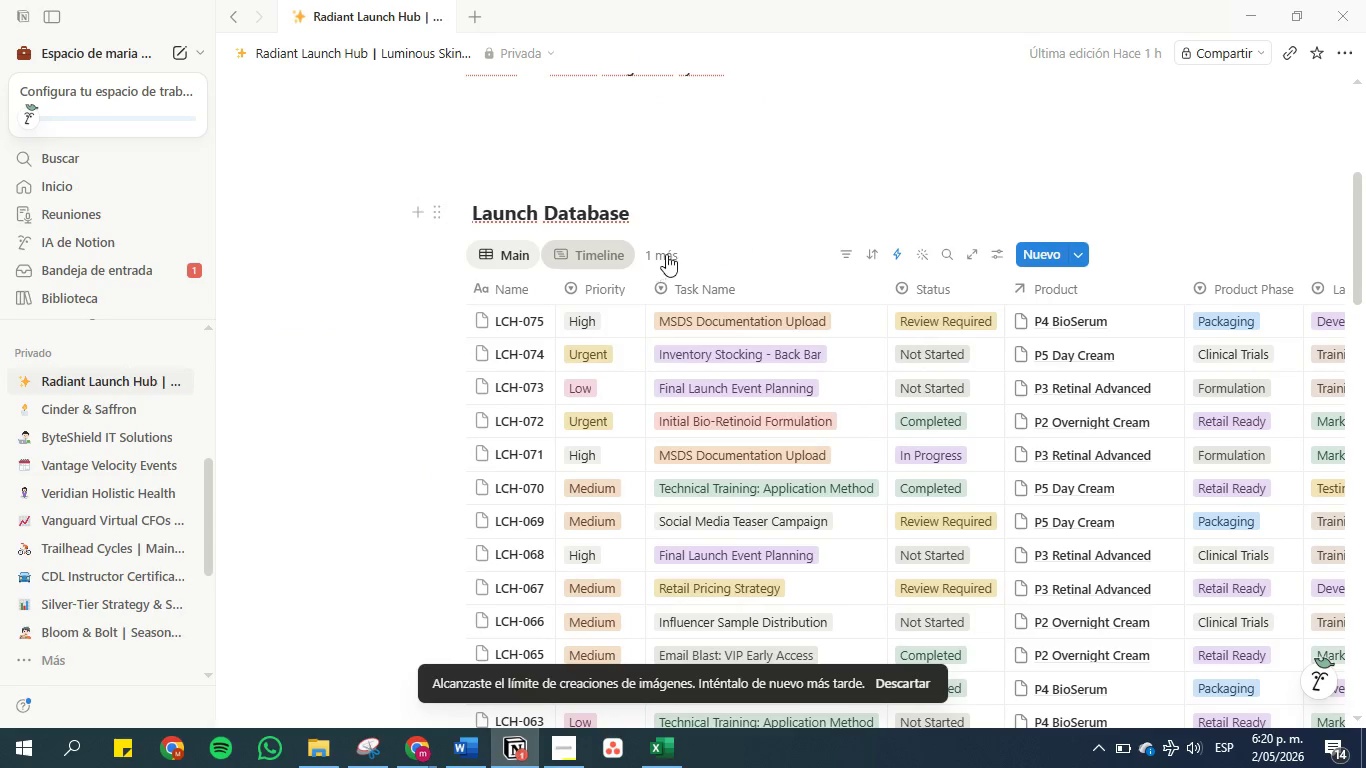 
left_click([670, 254])
 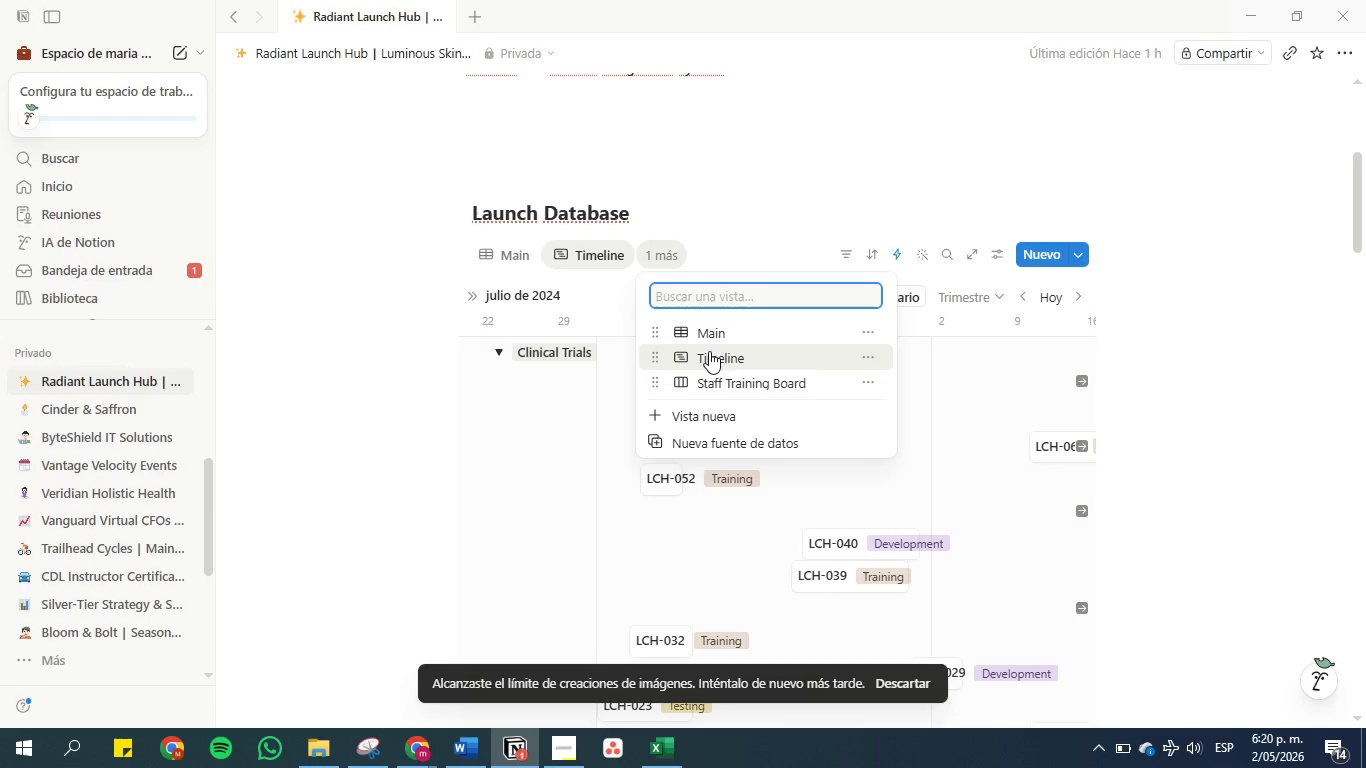 
left_click([754, 388])
 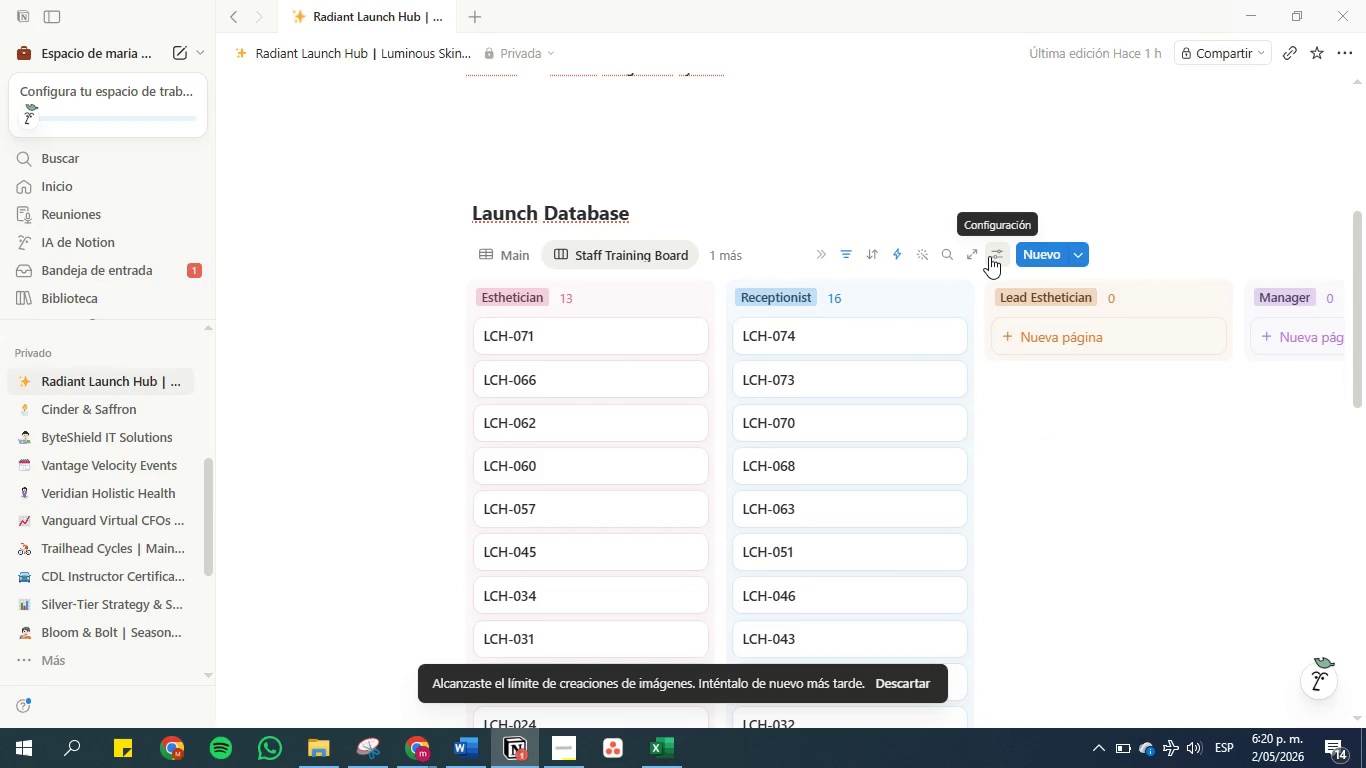 
wait(6.95)
 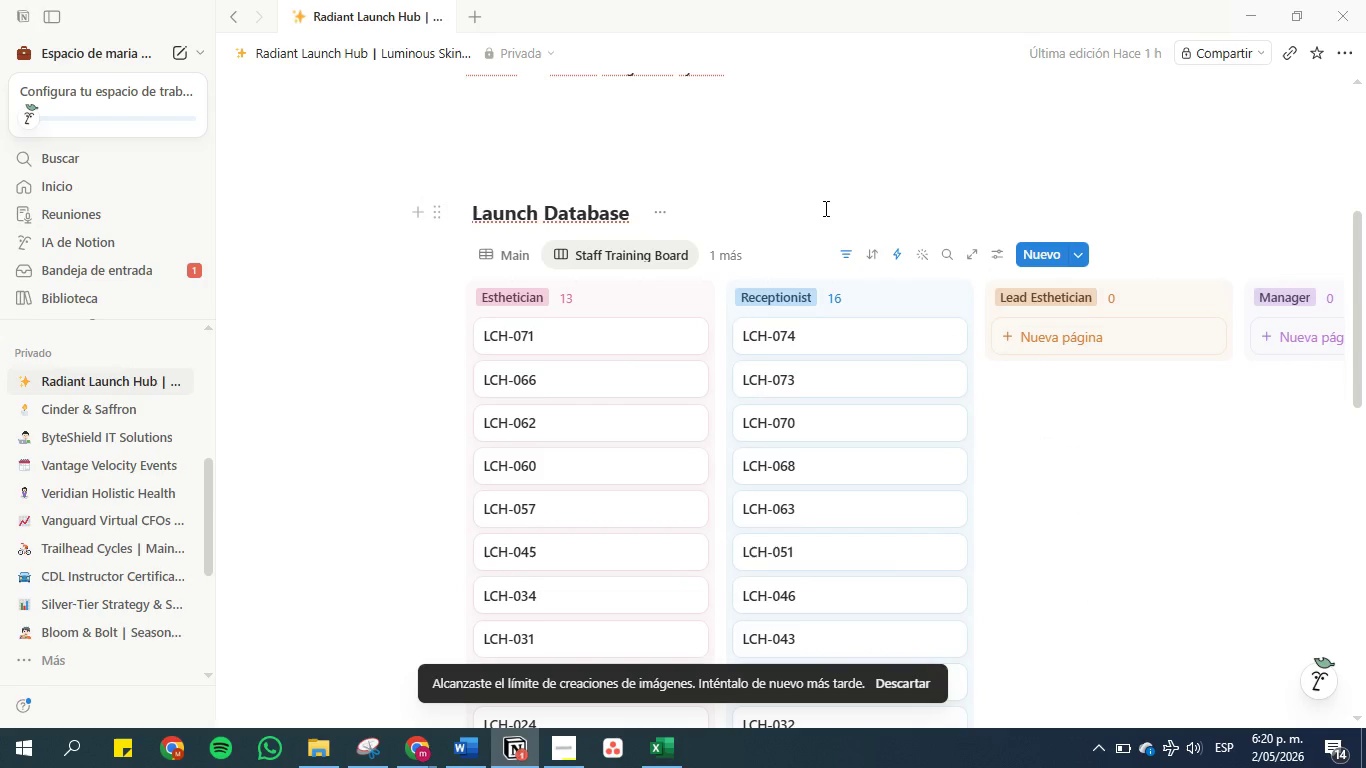 
left_click([989, 256])
 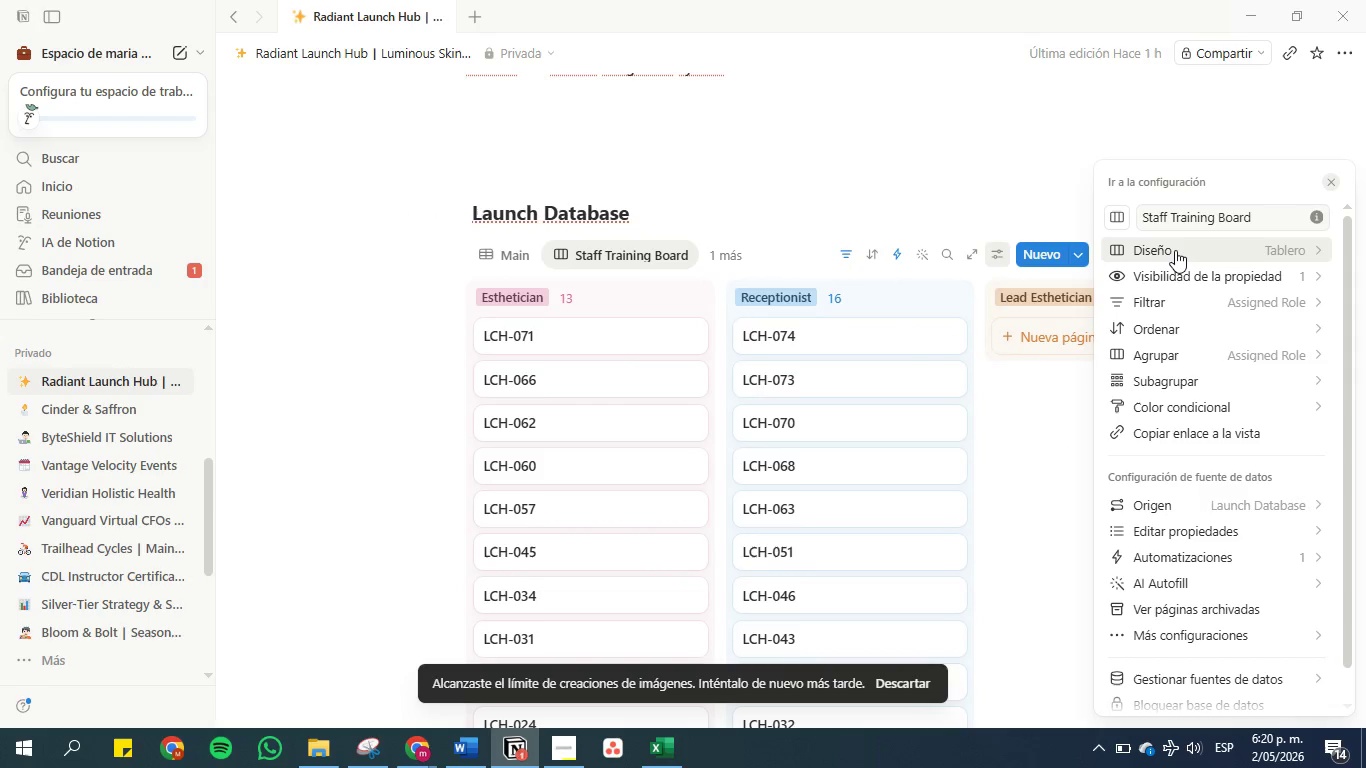 
left_click([919, 177])
 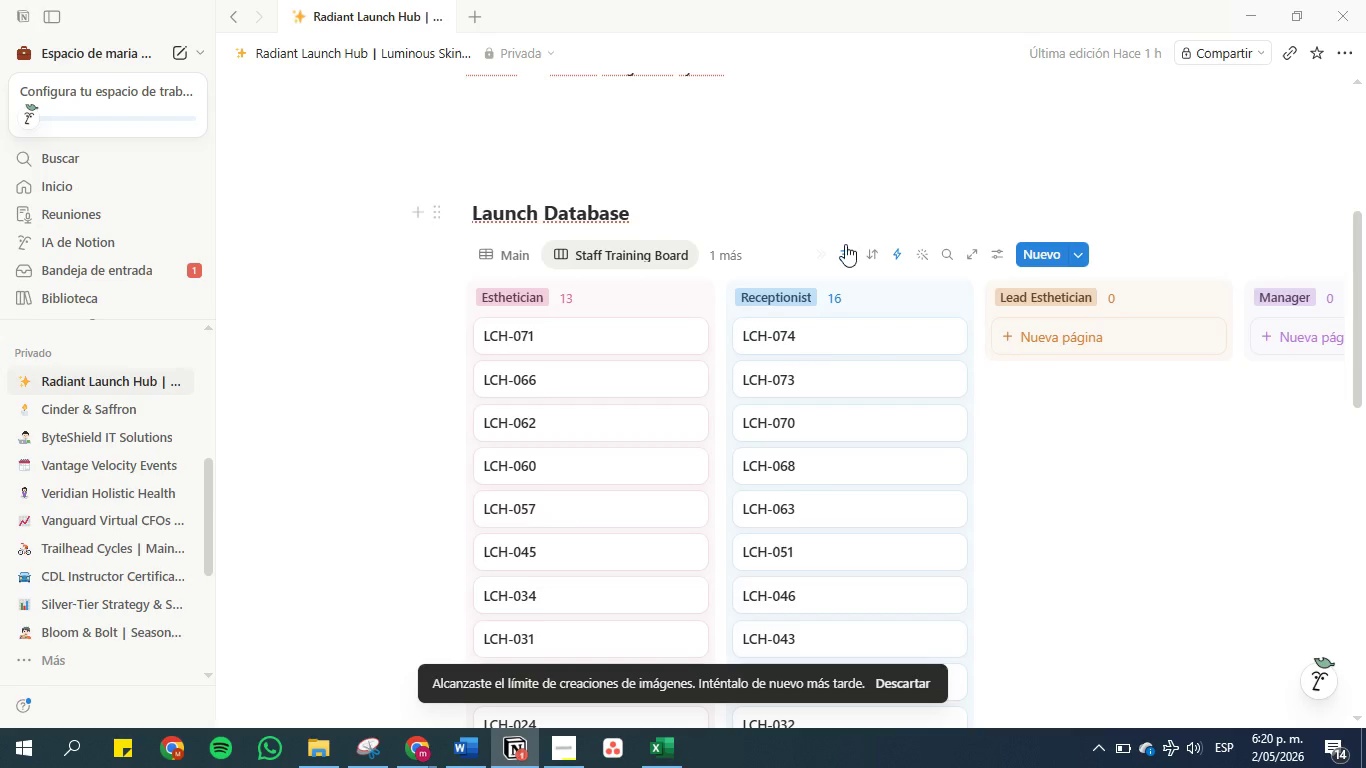 
left_click([844, 250])
 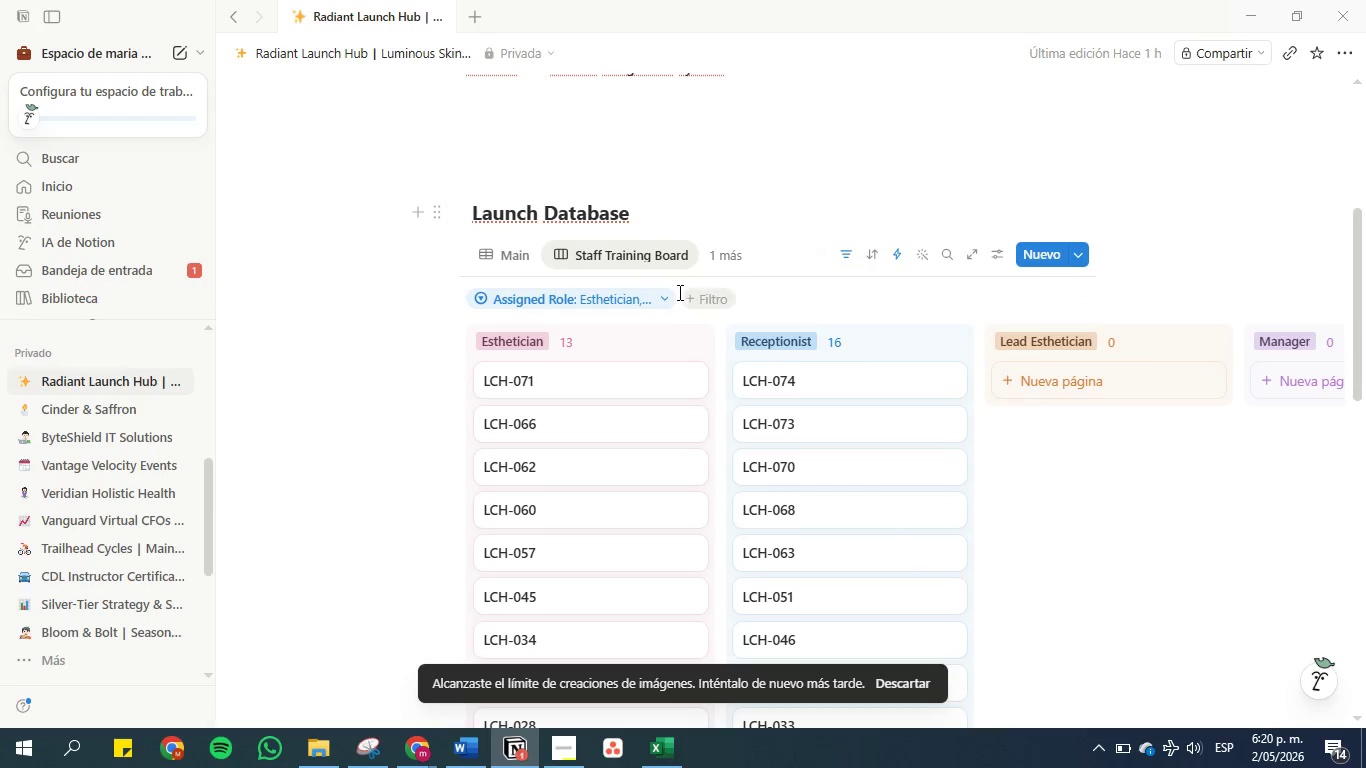 
left_click([662, 296])
 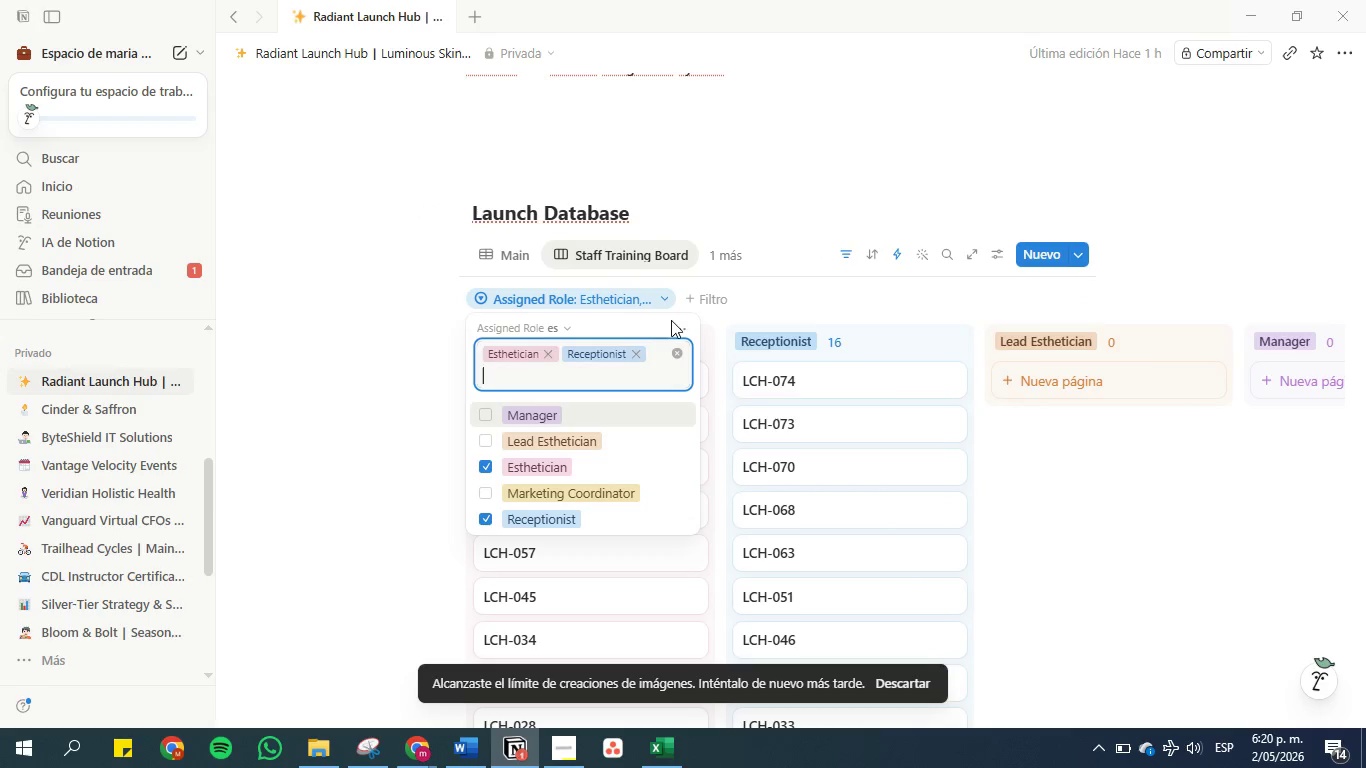 
left_click([684, 326])
 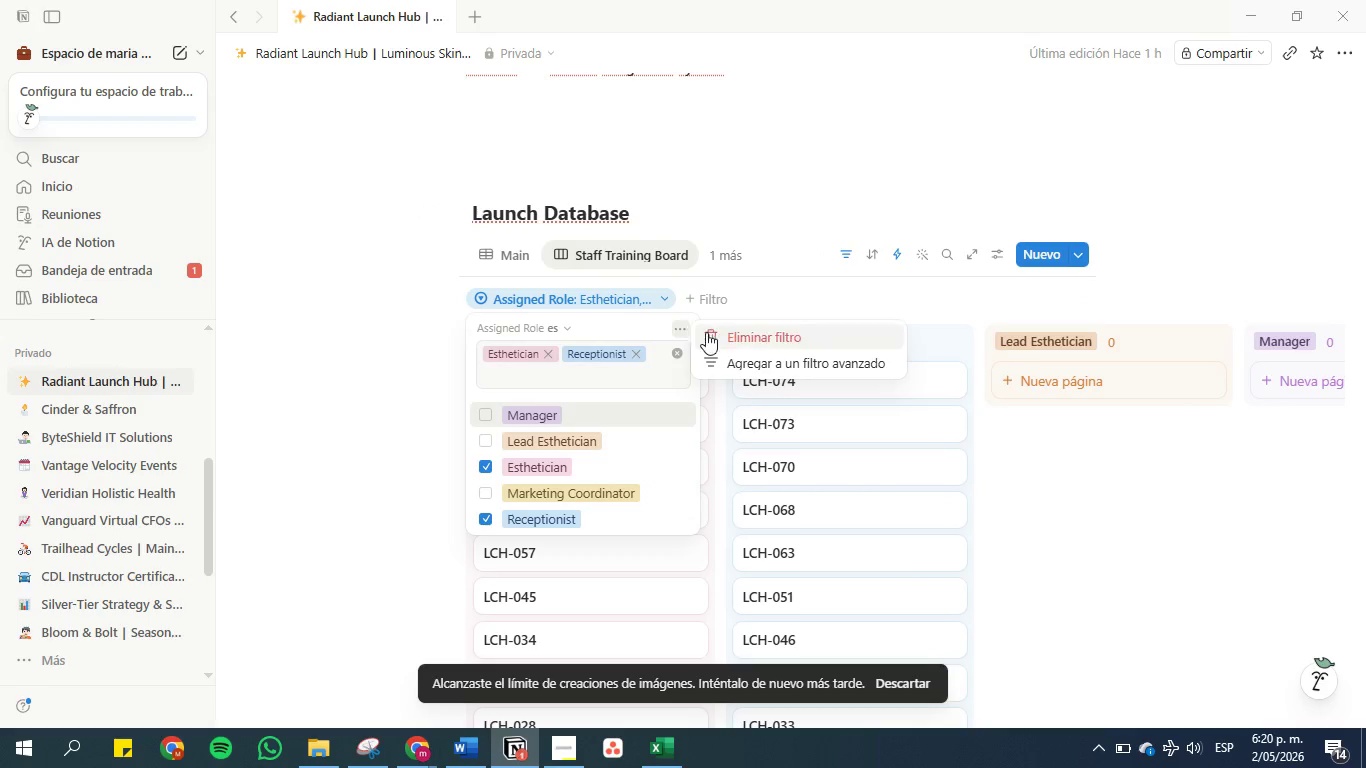 
left_click([713, 332])
 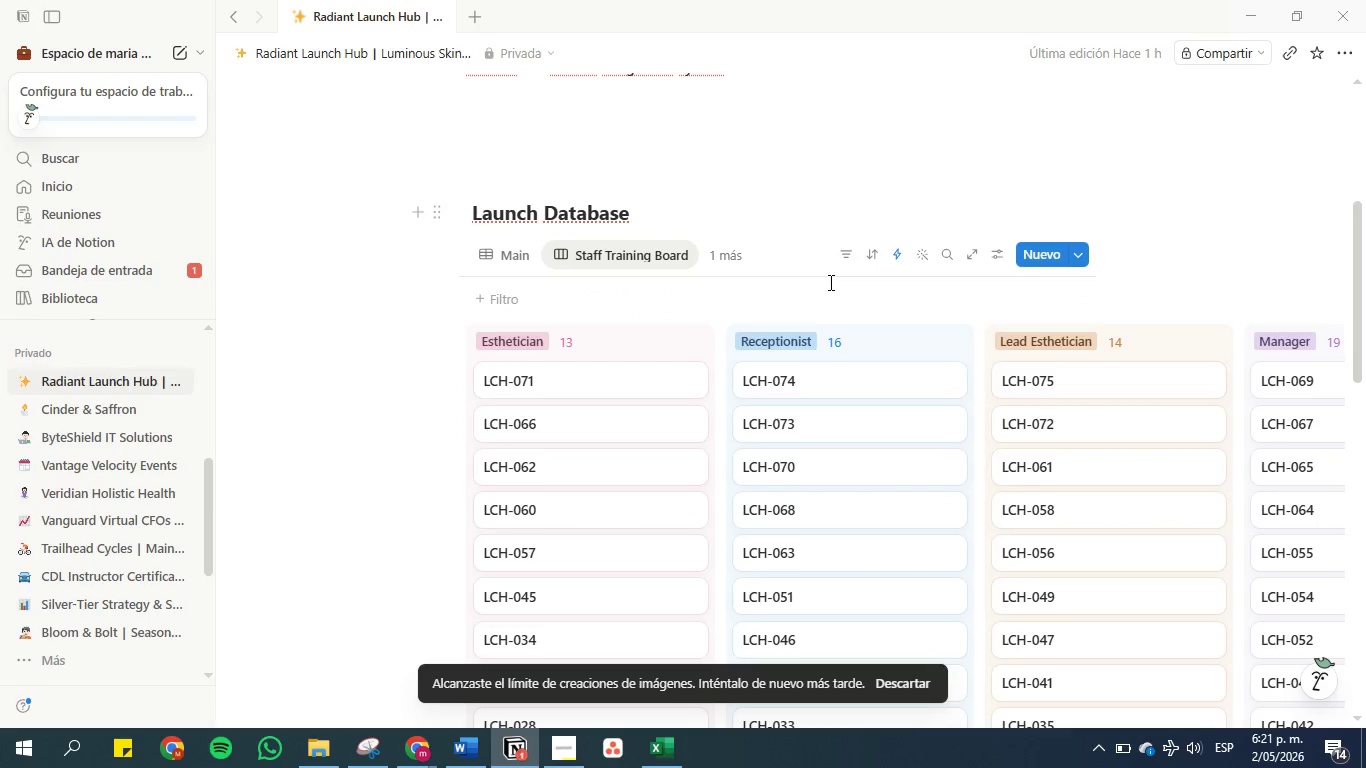 
left_click([994, 250])
 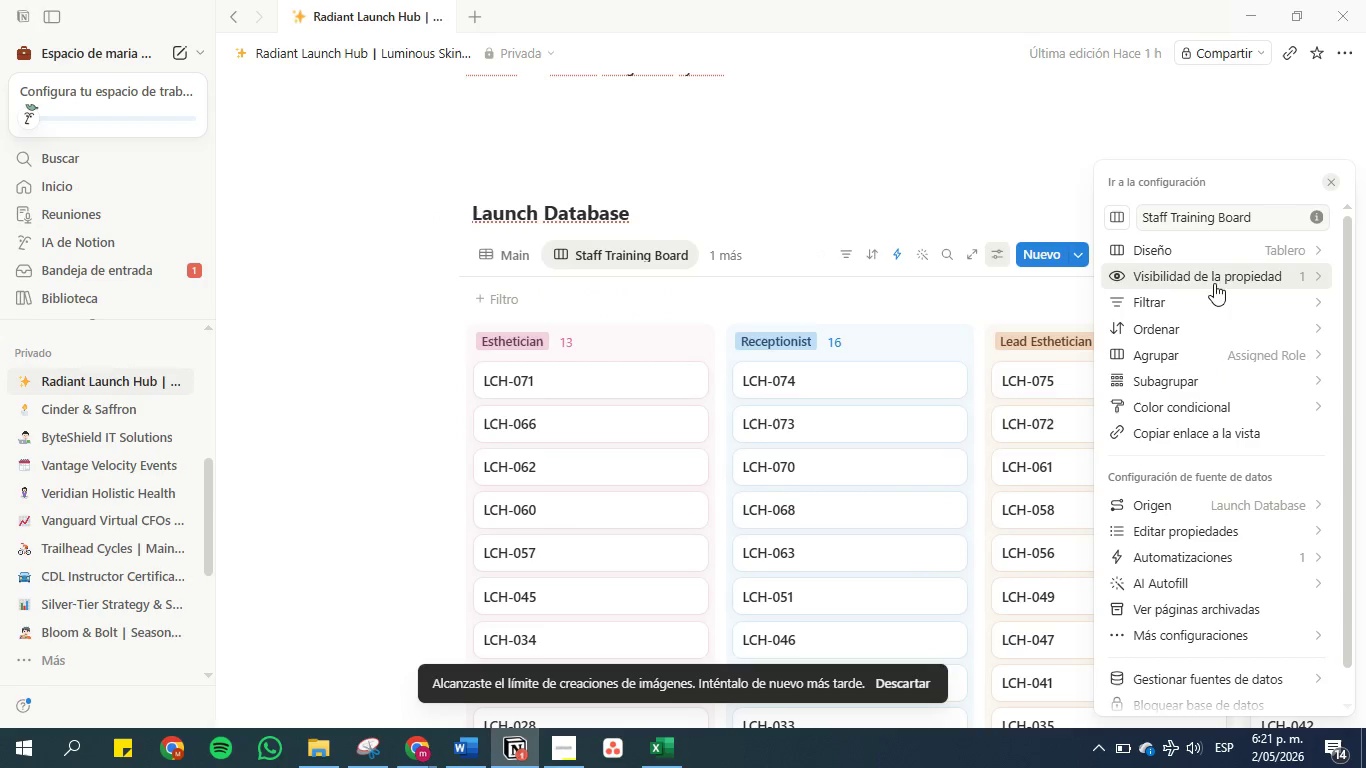 
left_click([1210, 256])
 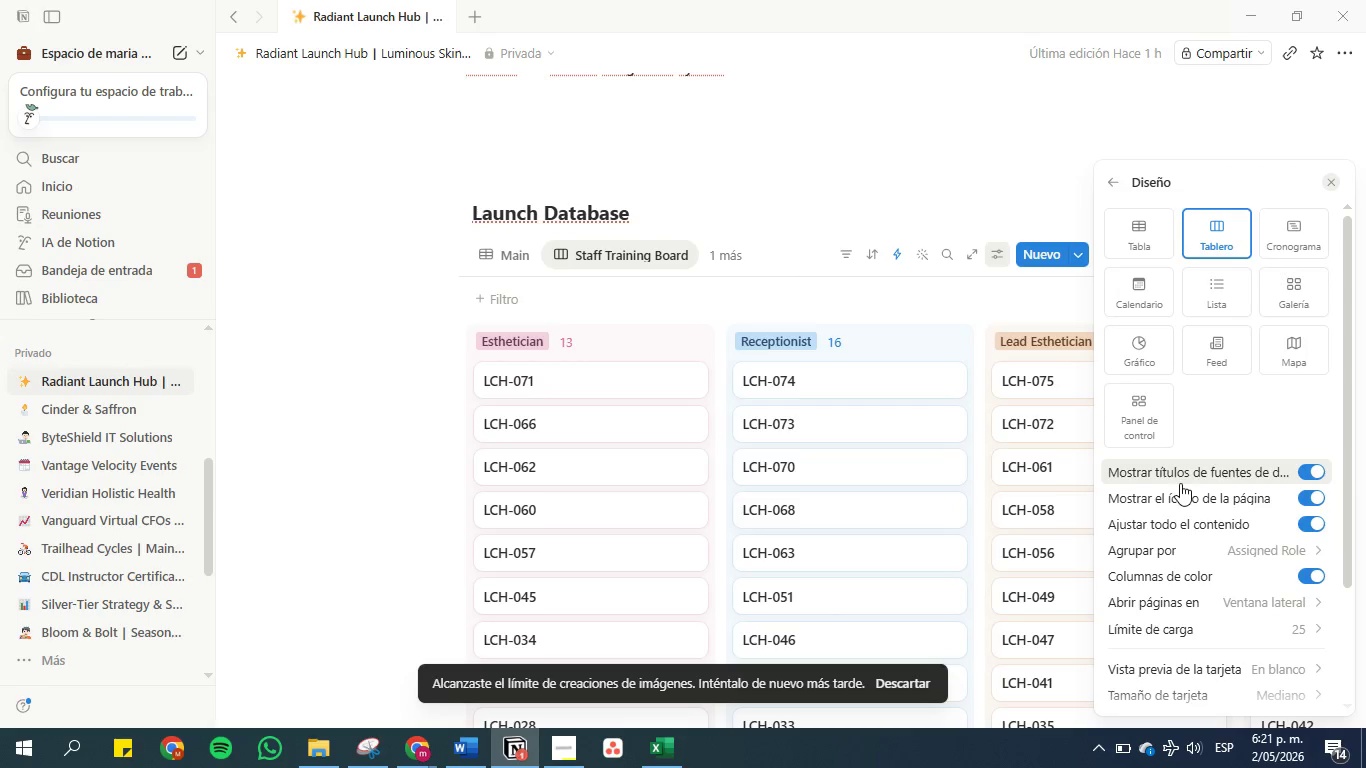 
left_click([1111, 184])
 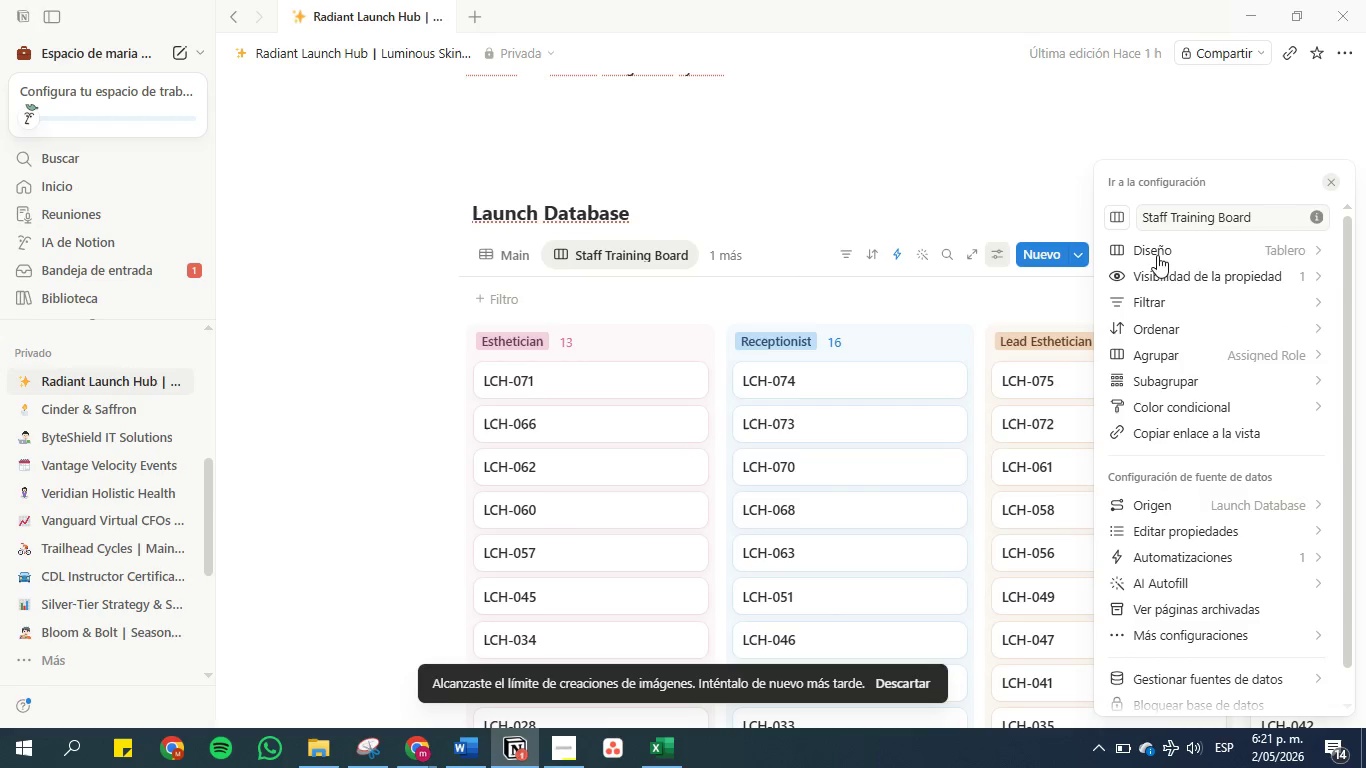 
left_click([1172, 280])
 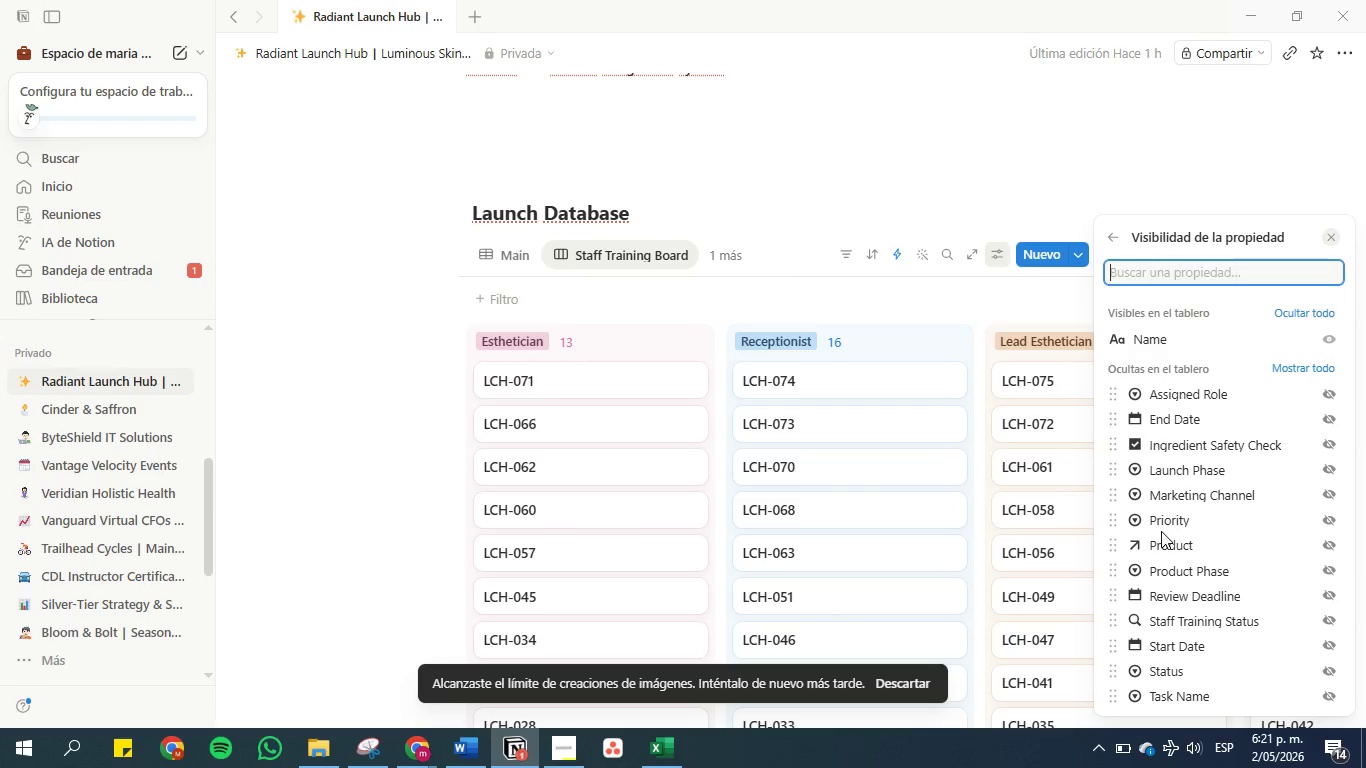 
wait(6.09)
 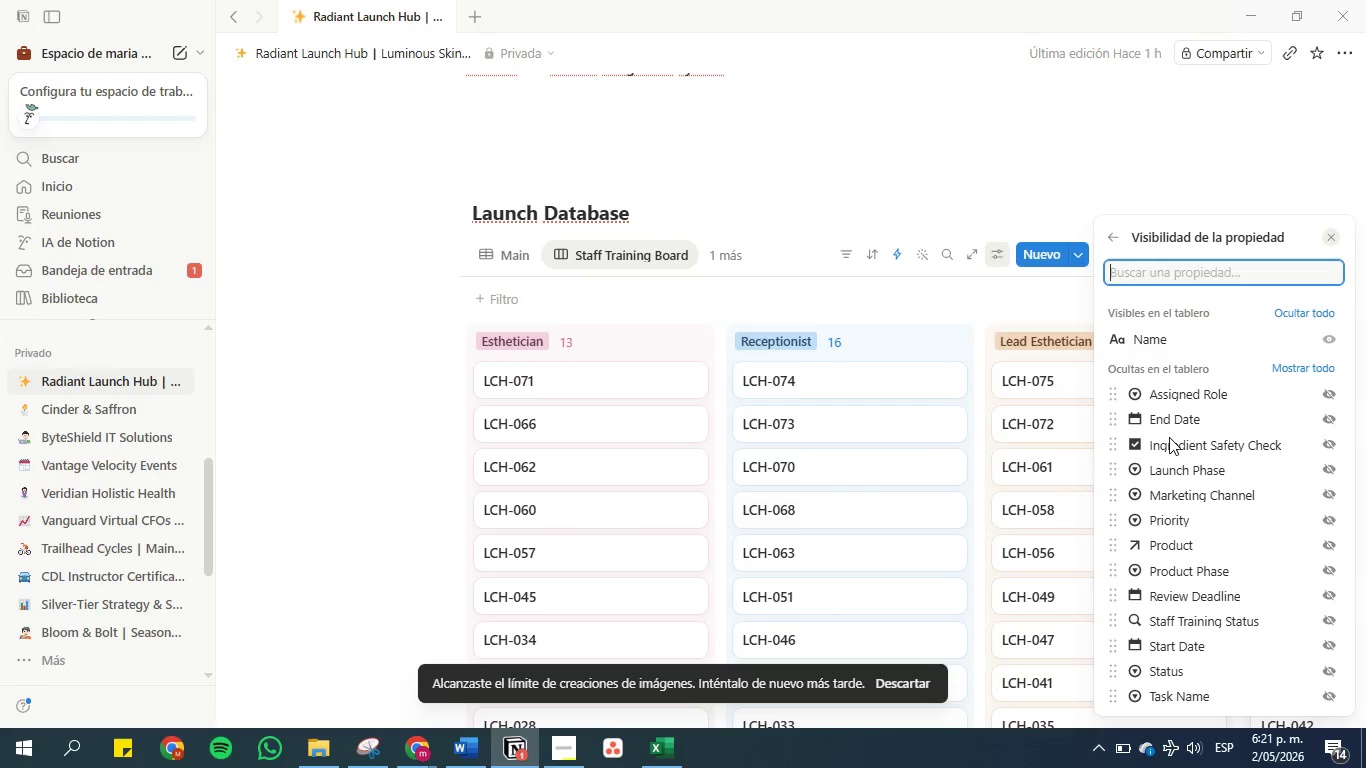 
left_click_drag(start_coordinate=[1117, 674], to_coordinate=[1109, 362])
 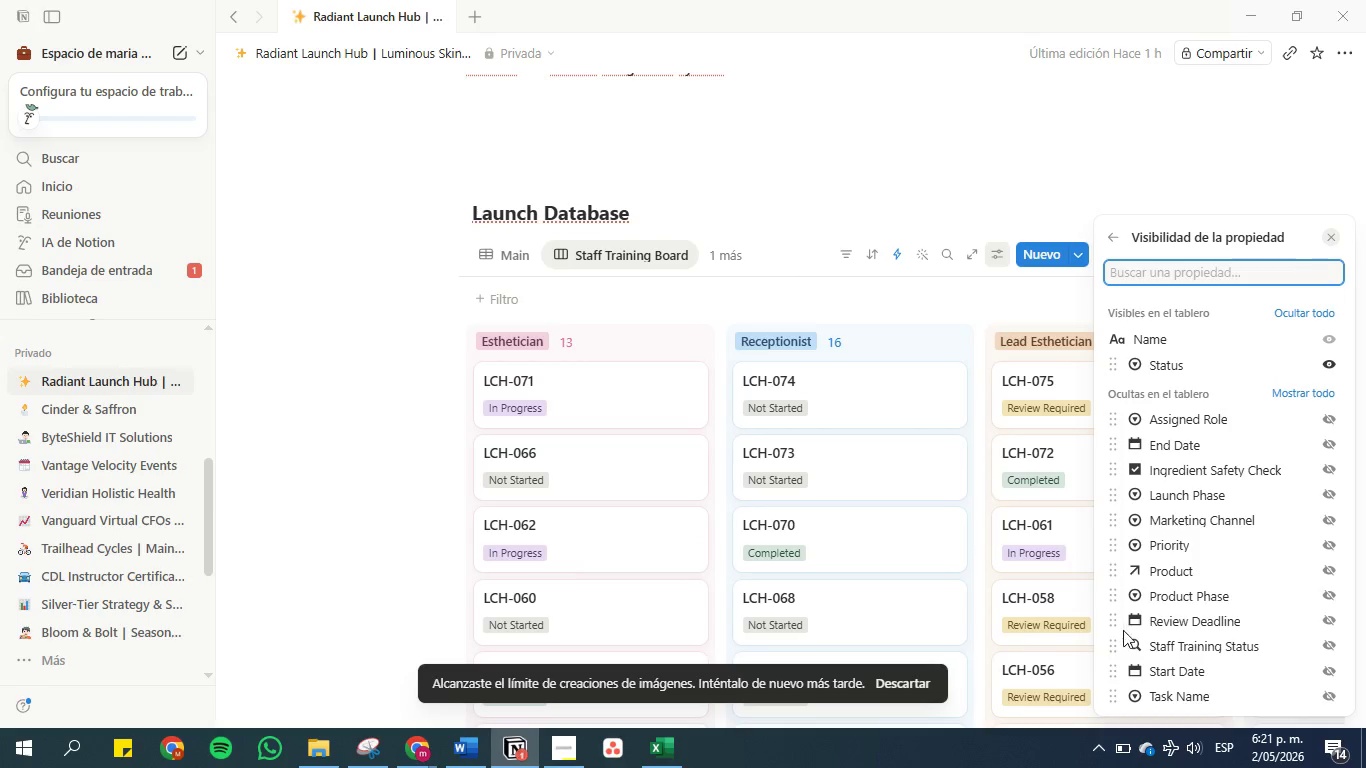 
wait(5.58)
 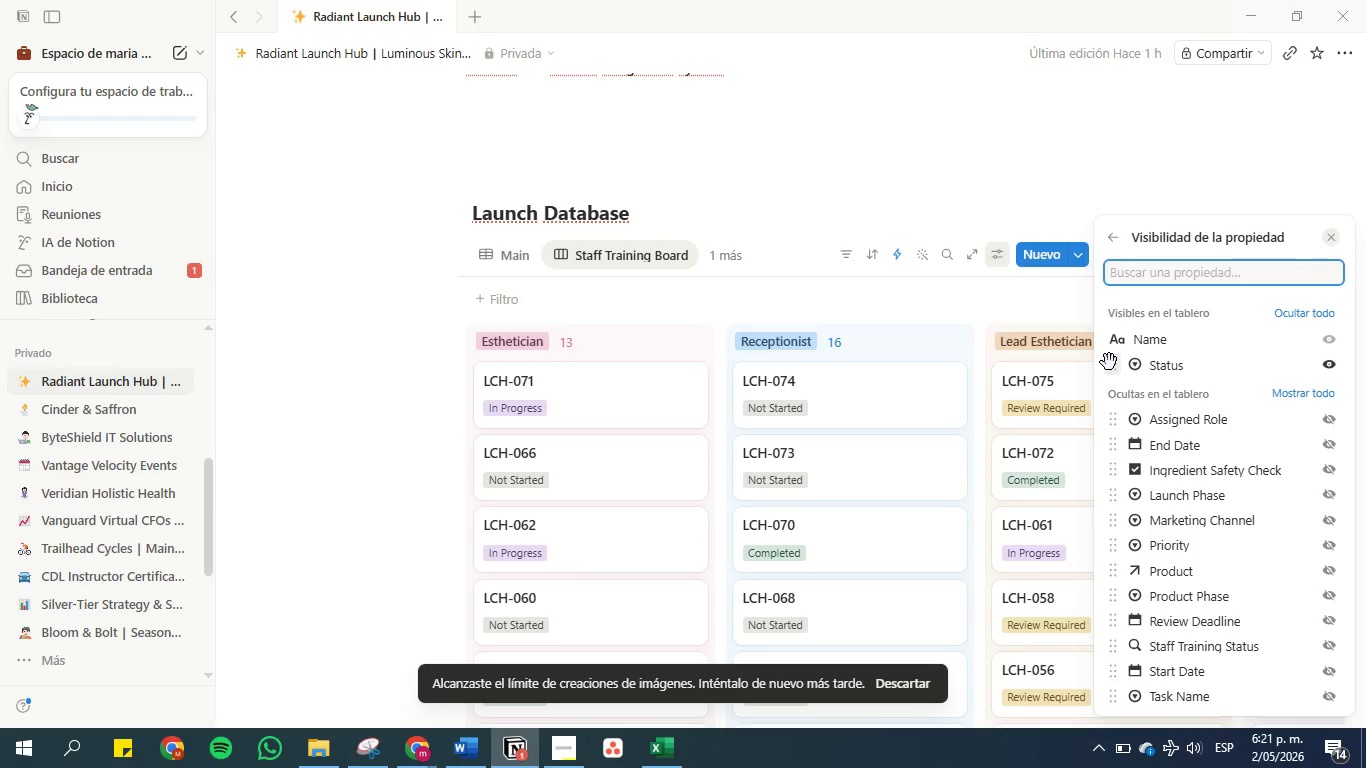 
left_click_drag(start_coordinate=[1119, 645], to_coordinate=[1108, 367])
 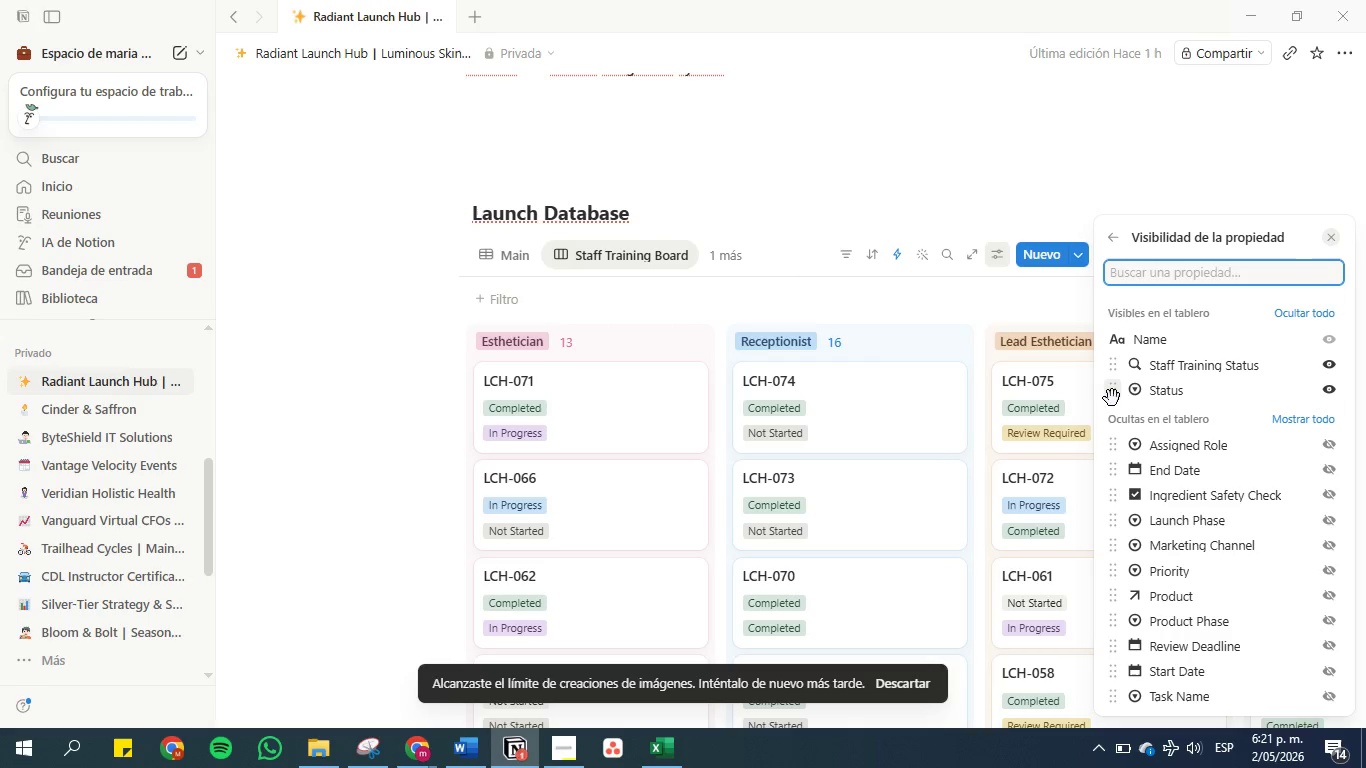 
left_click_drag(start_coordinate=[1112, 397], to_coordinate=[1112, 456])
 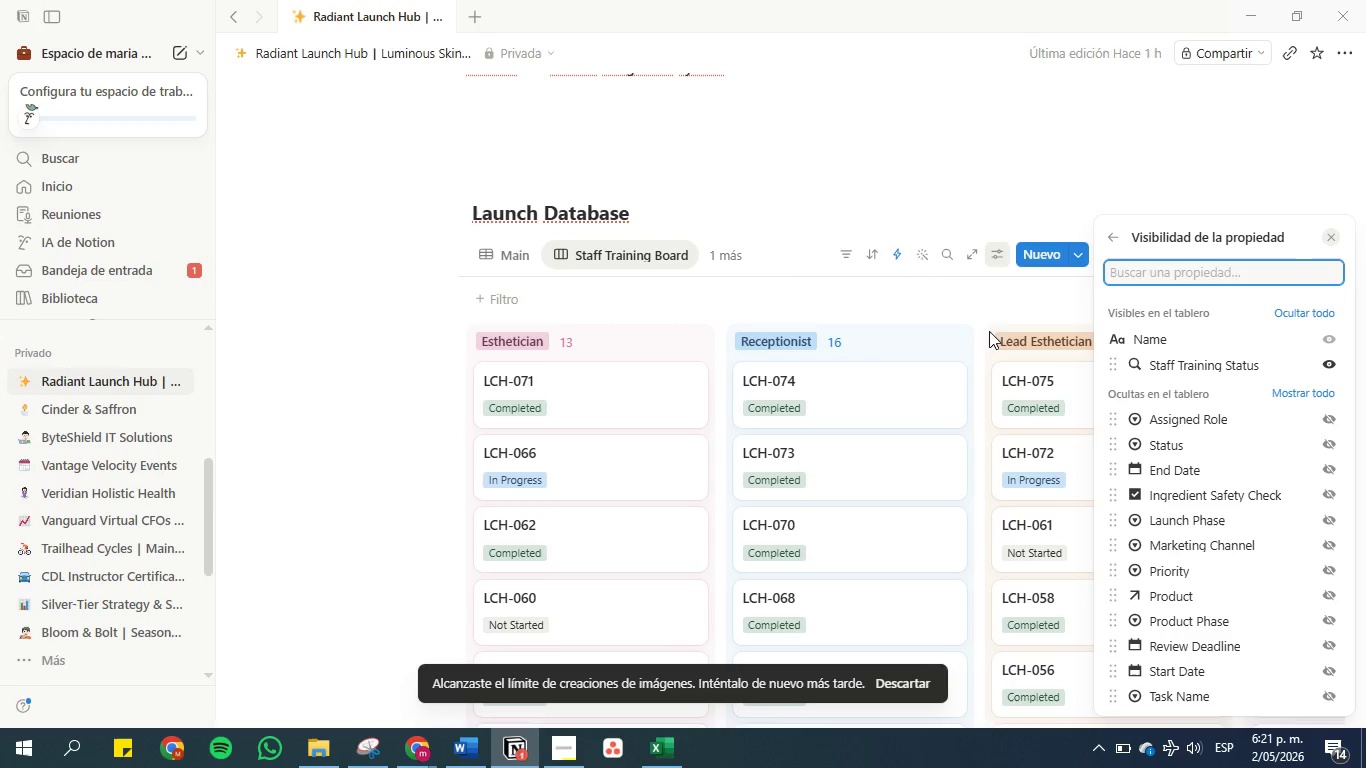 
left_click([885, 187])
 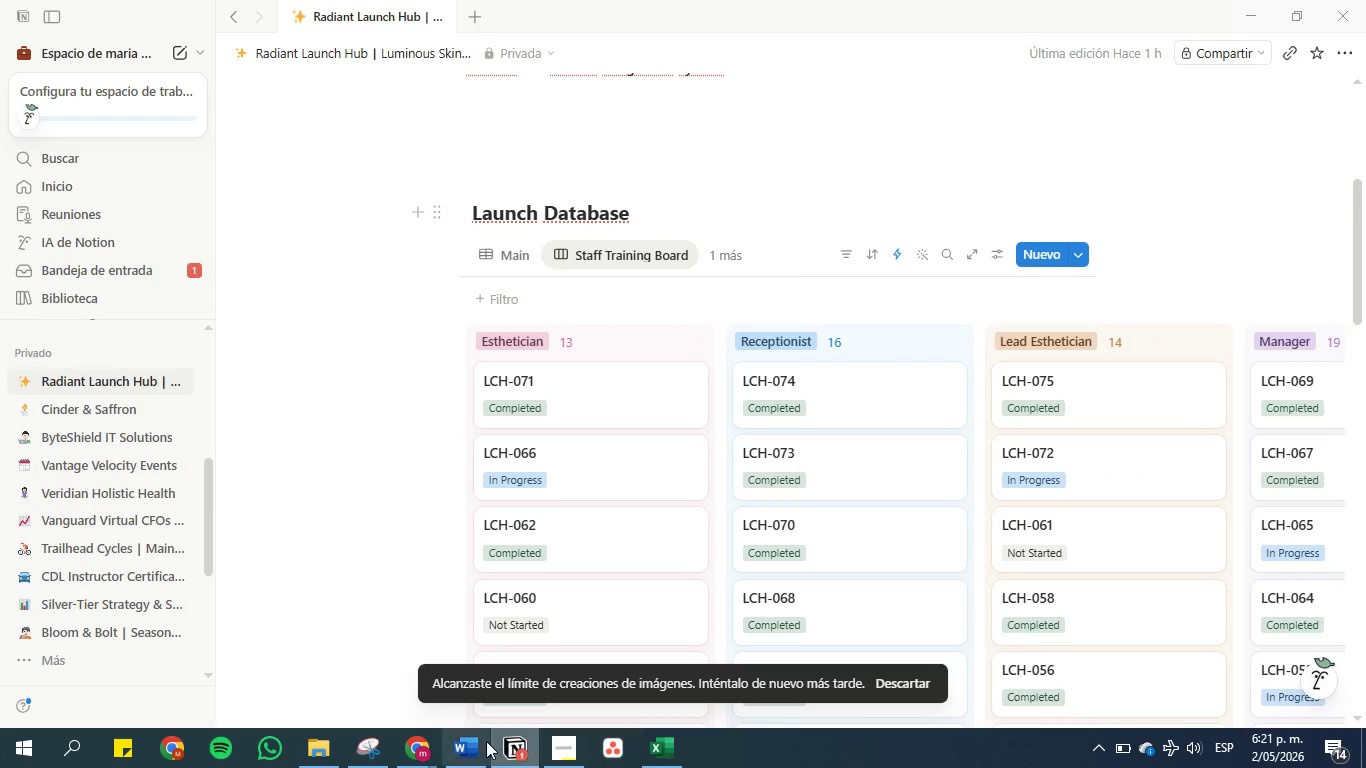 
left_click([473, 739])
 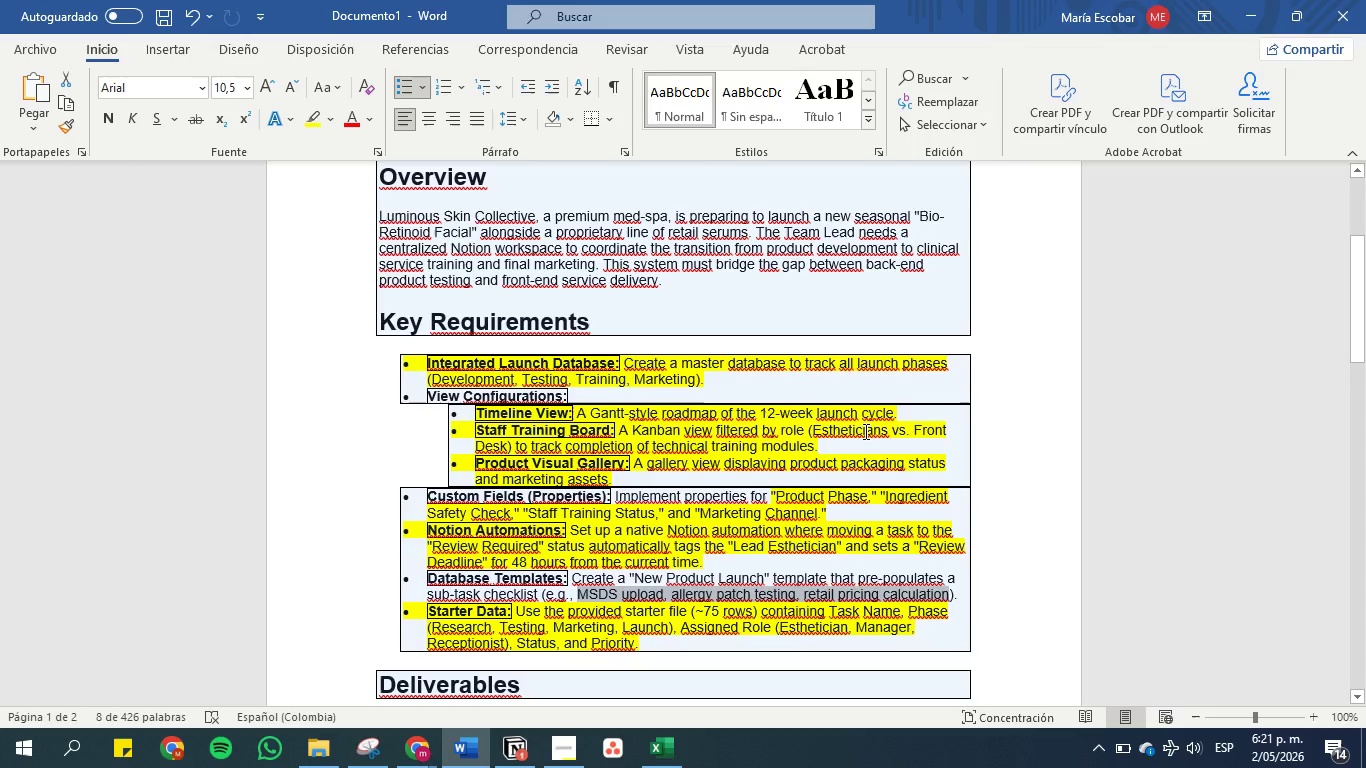 
wait(12.27)
 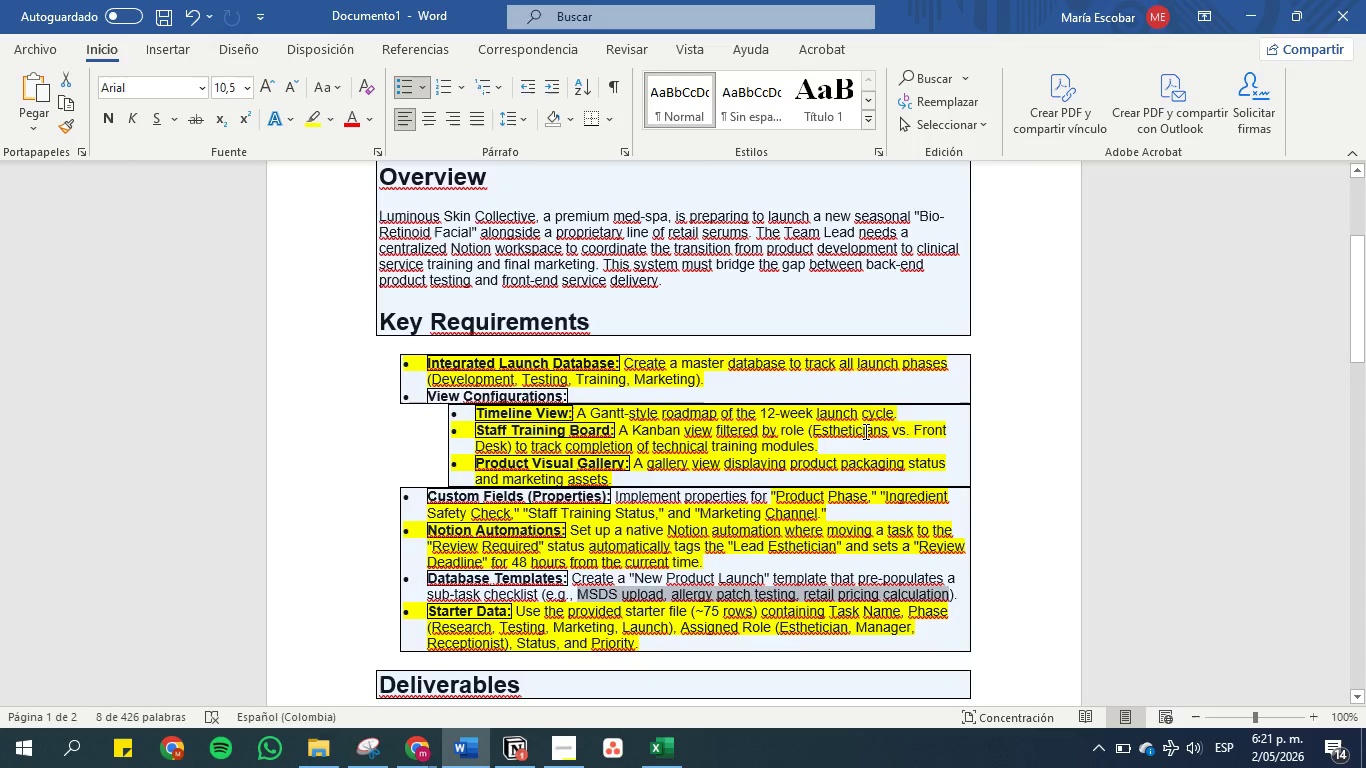 
left_click([1247, 18])
 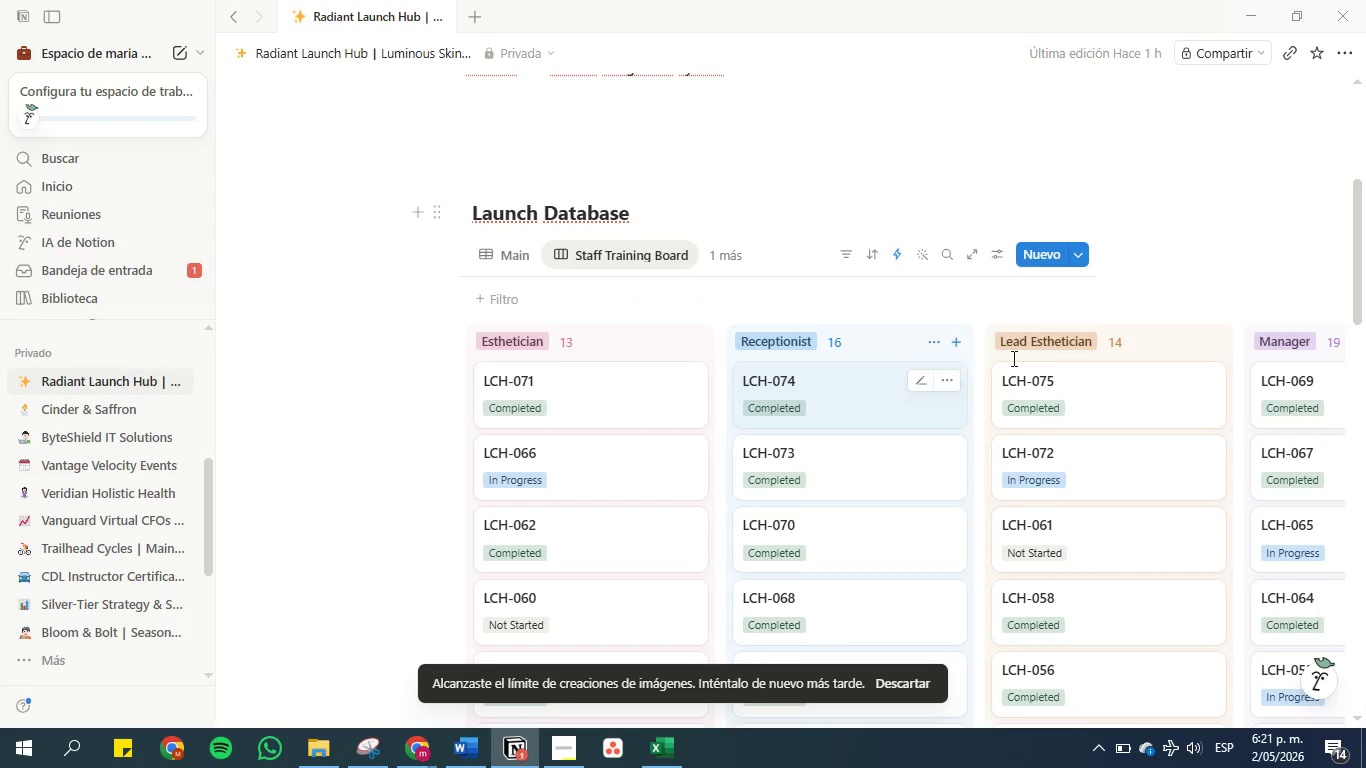 
left_click_drag(start_coordinate=[1065, 345], to_coordinate=[848, 326])
 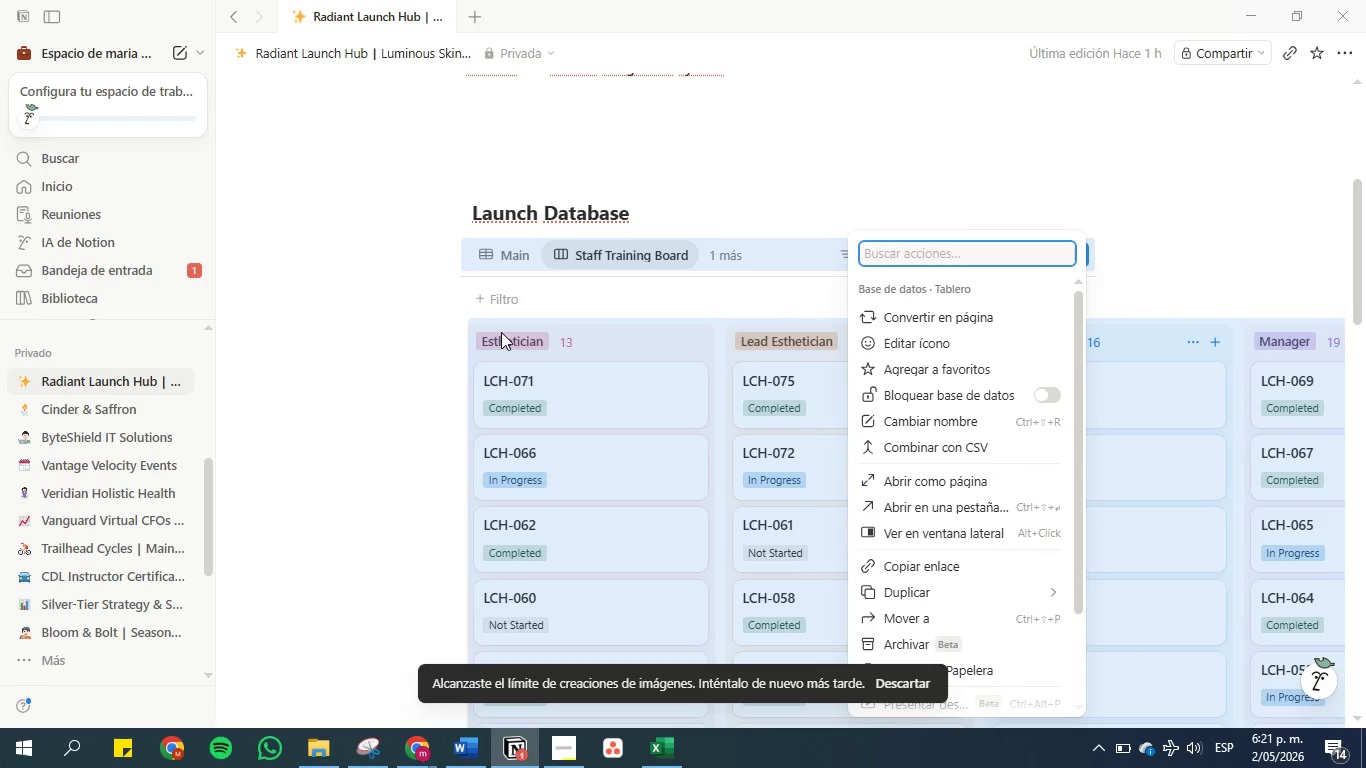 
left_click([405, 330])
 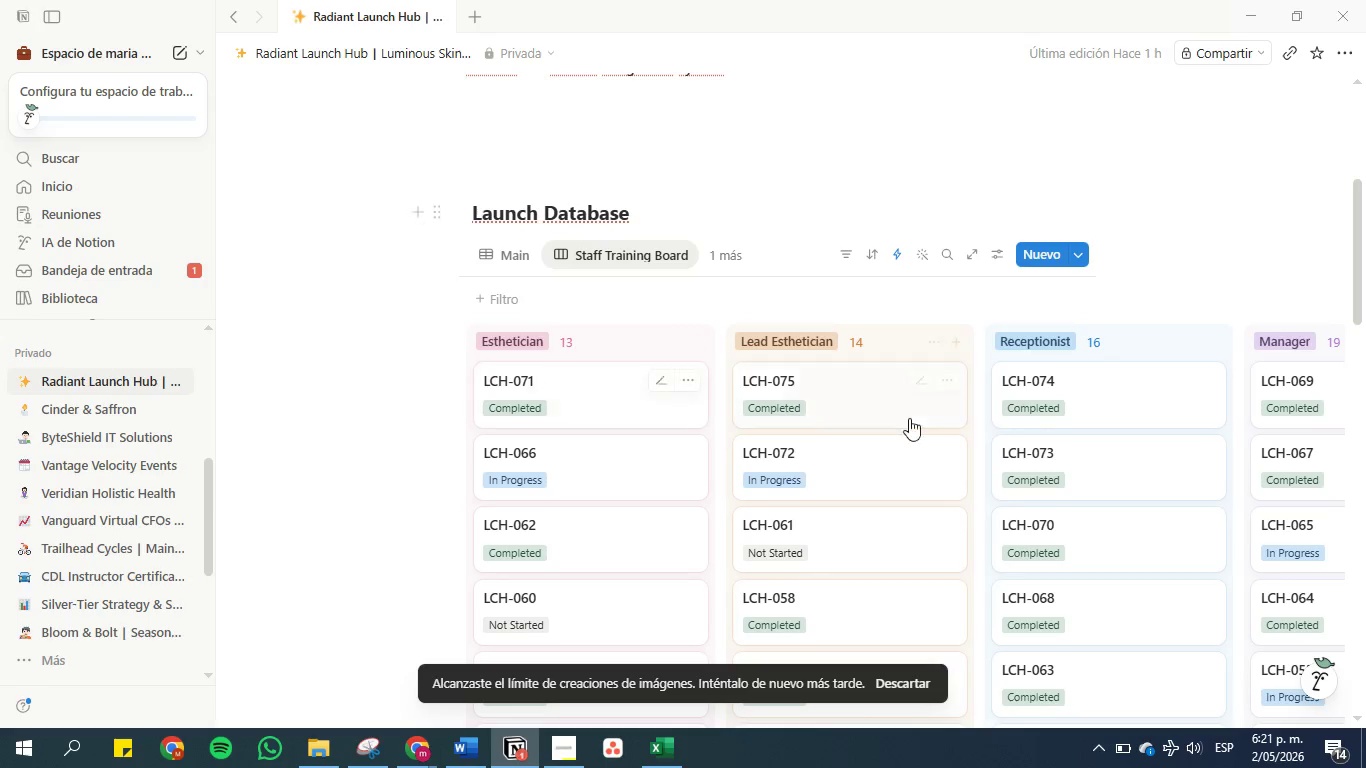 
scroll: coordinate [806, 441], scroll_direction: down, amount: 13.0
 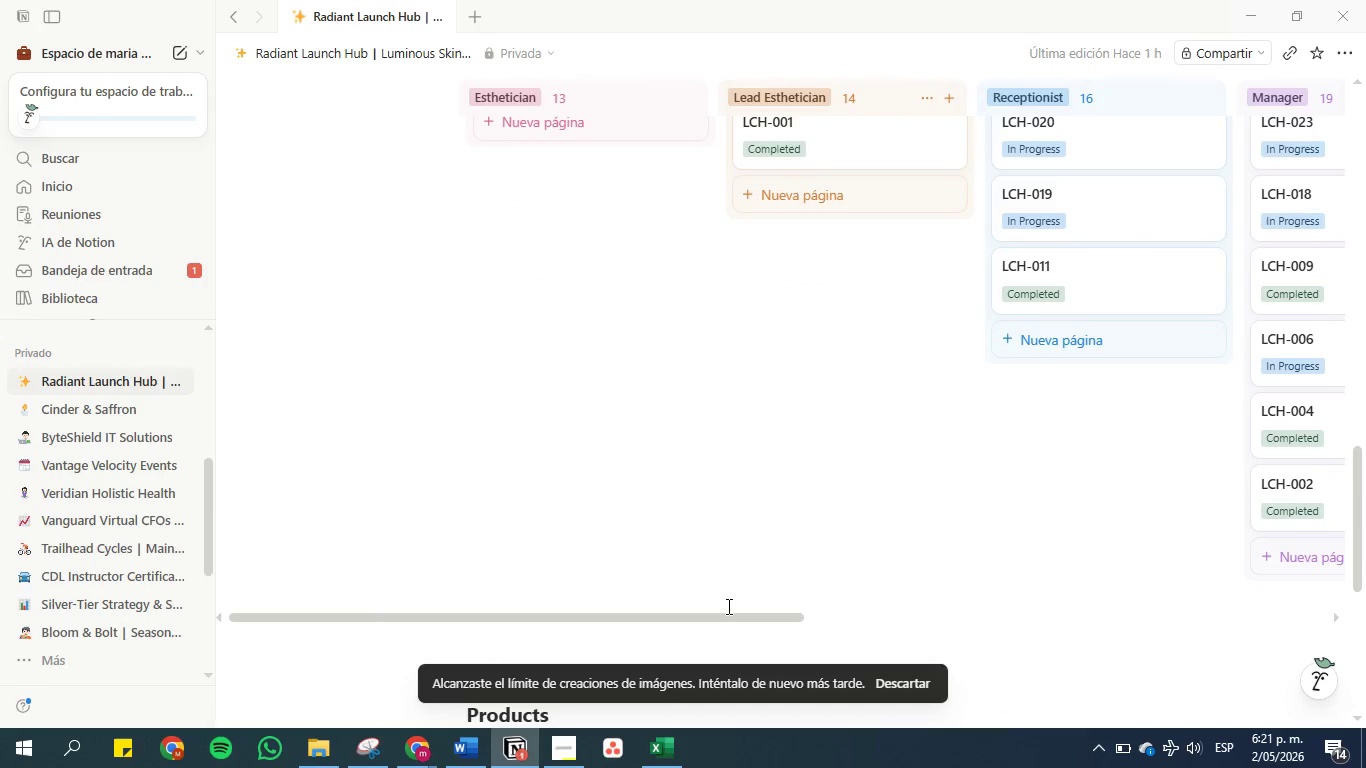 
left_click_drag(start_coordinate=[730, 614], to_coordinate=[1067, 615])
 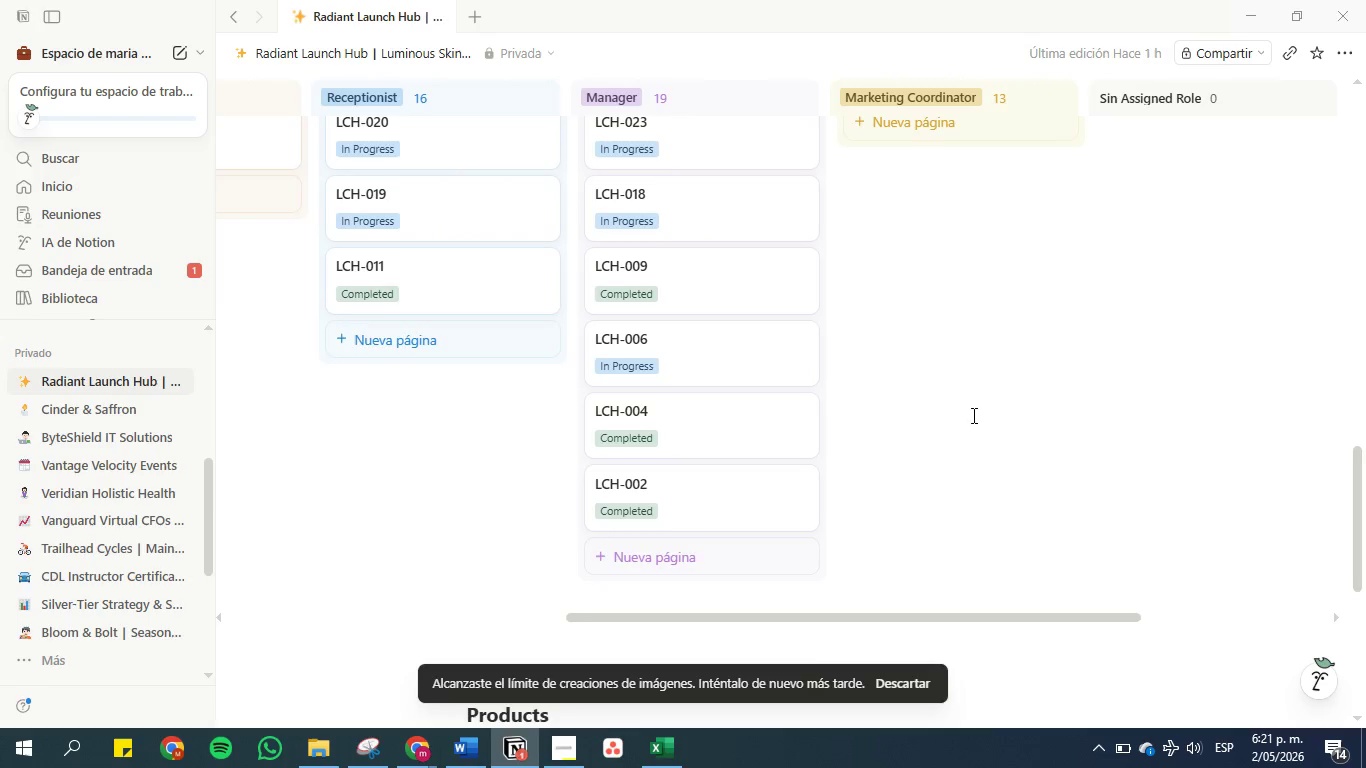 
scroll: coordinate [961, 408], scroll_direction: up, amount: 12.0
 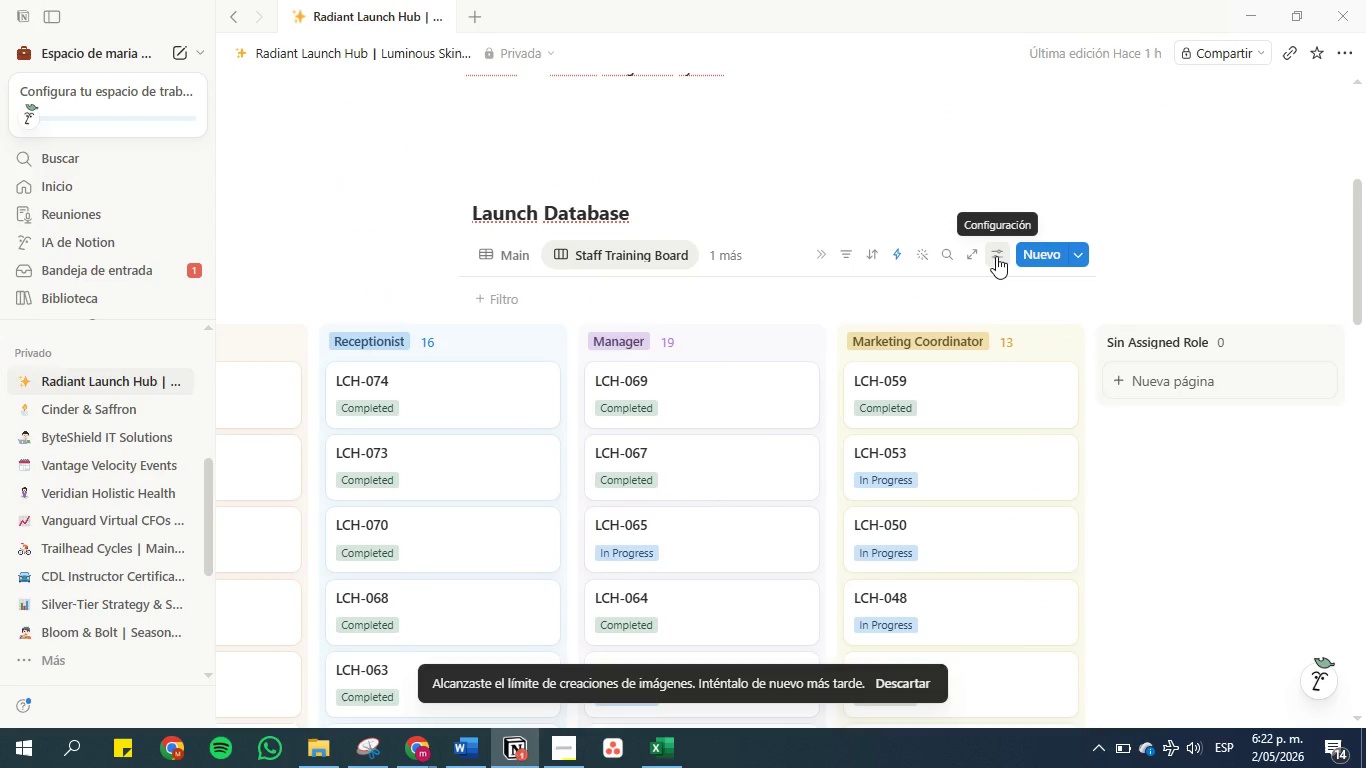 
wait(5.98)
 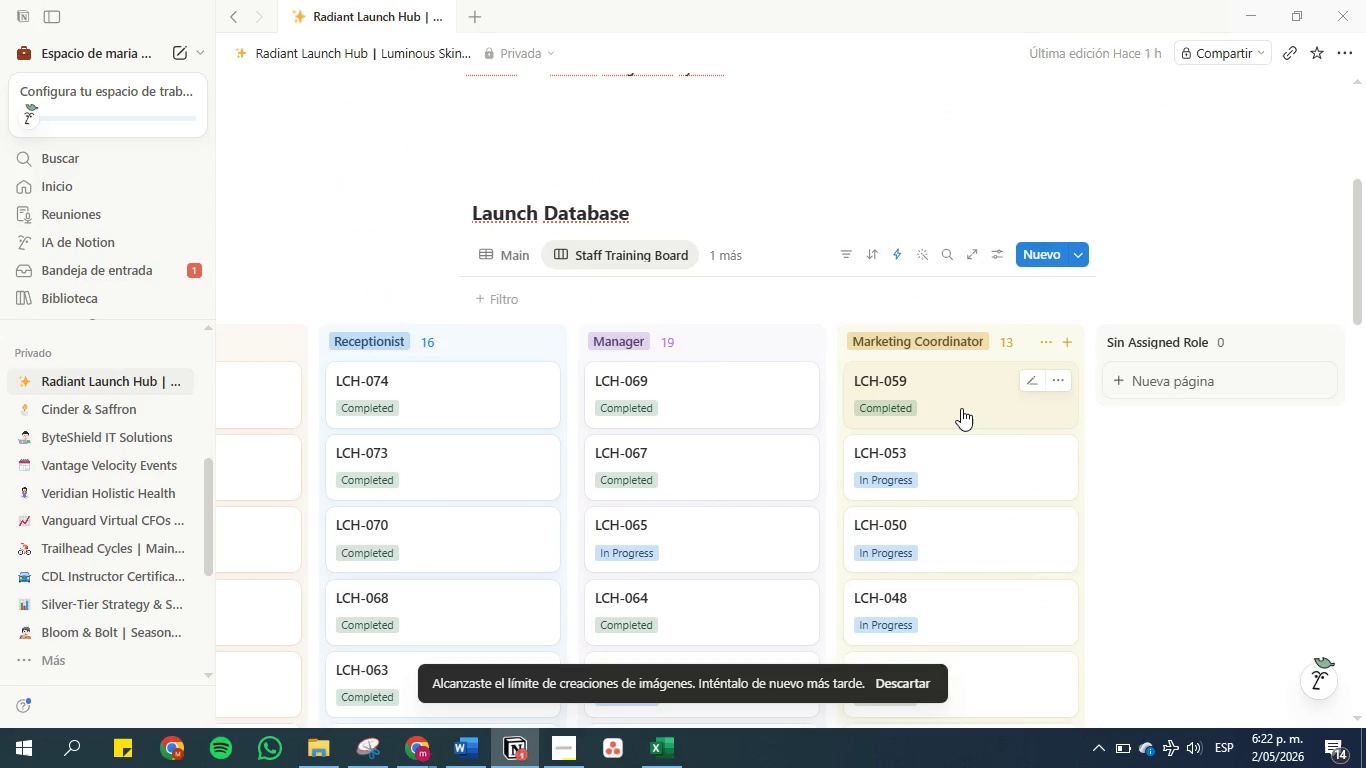 
left_click([996, 256])
 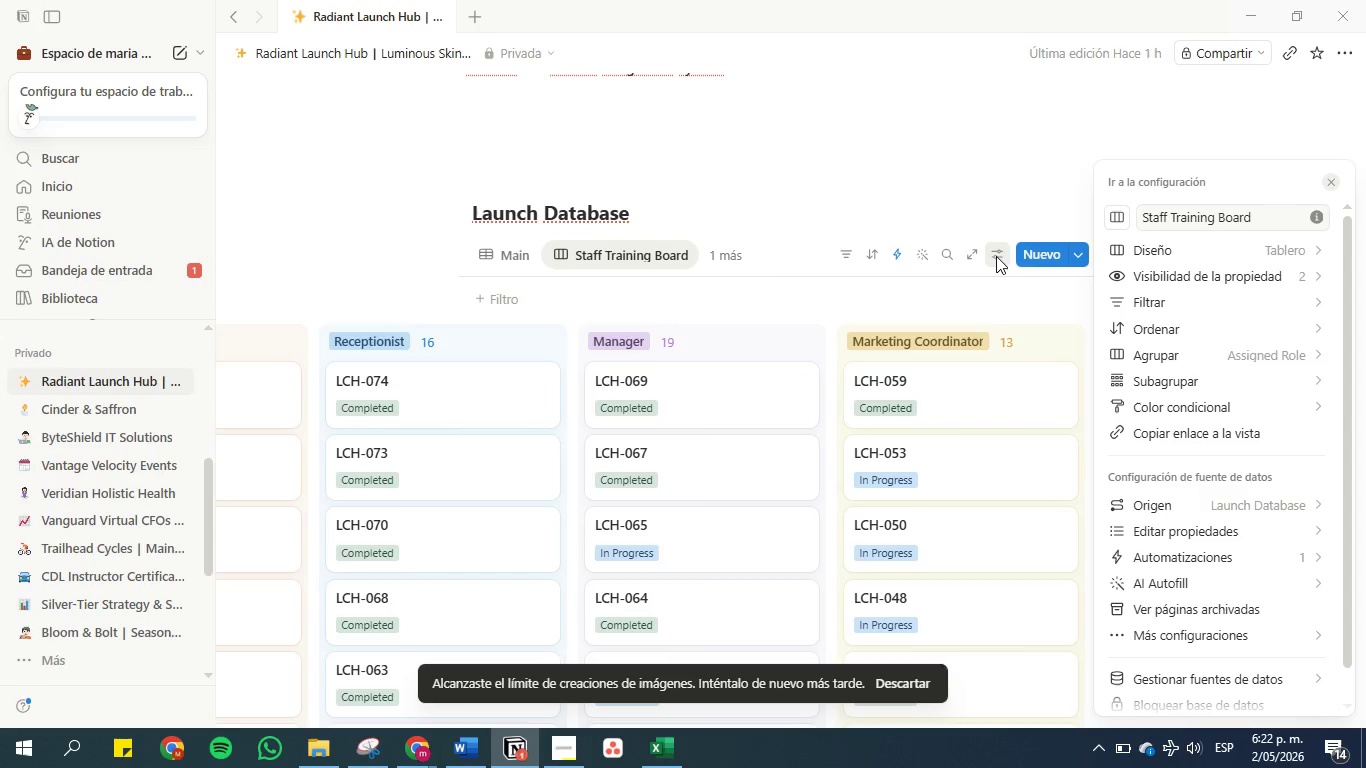 
mouse_move([1224, 273])
 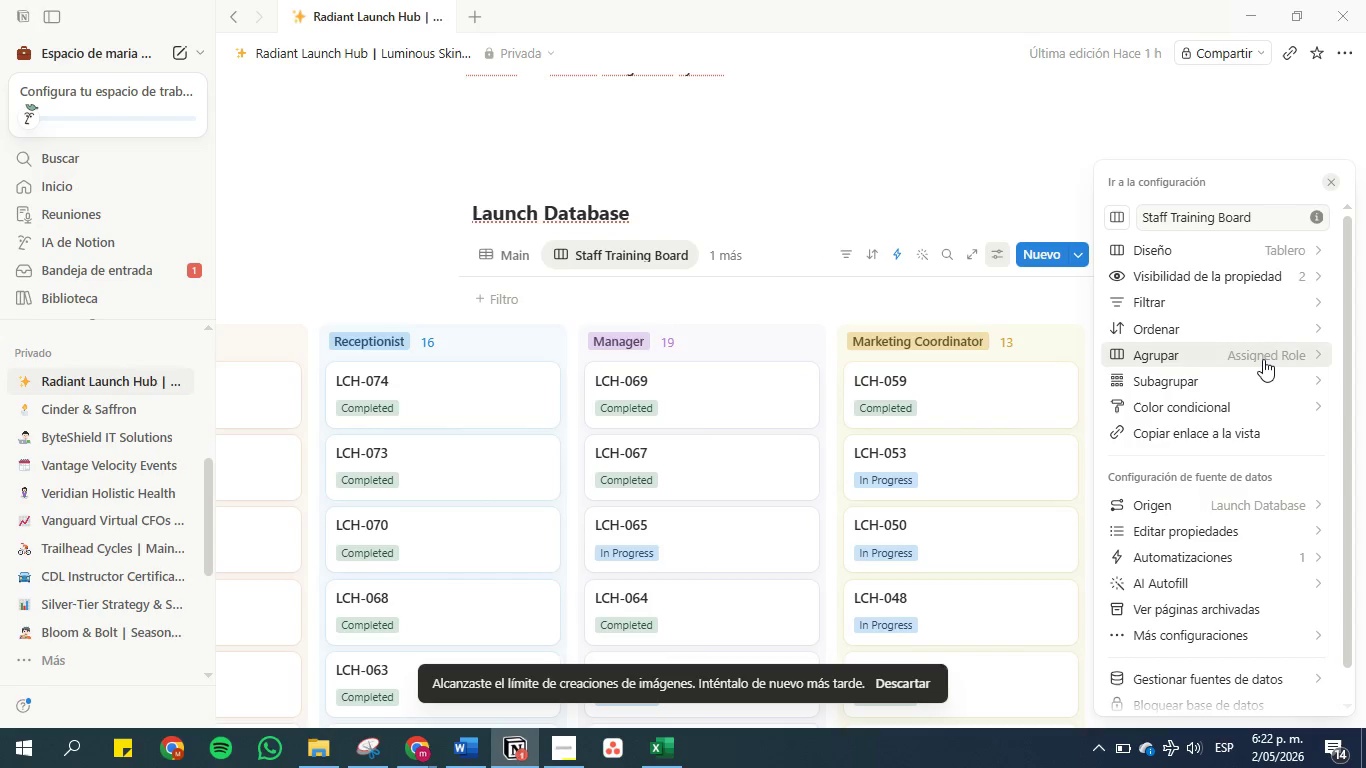 
left_click([1263, 359])
 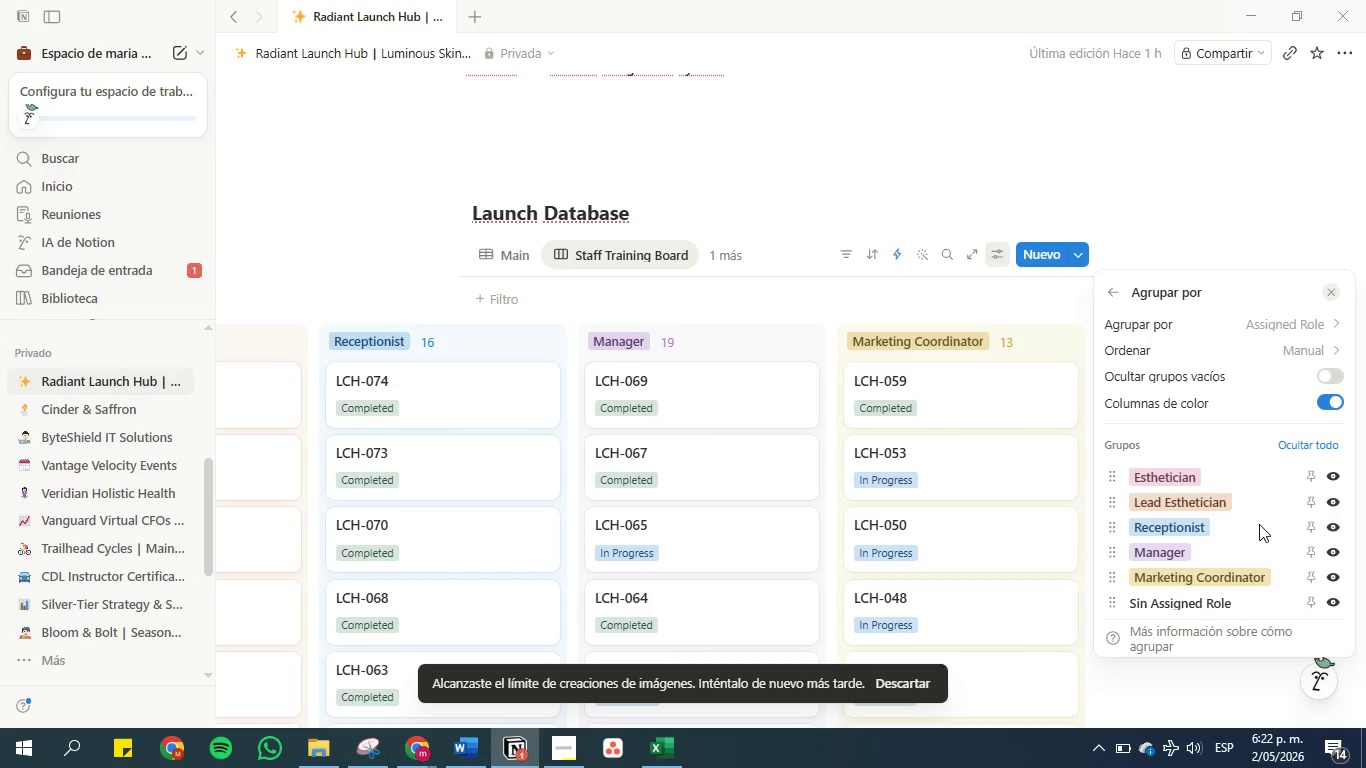 
scroll: coordinate [1258, 534], scroll_direction: down, amount: 4.0
 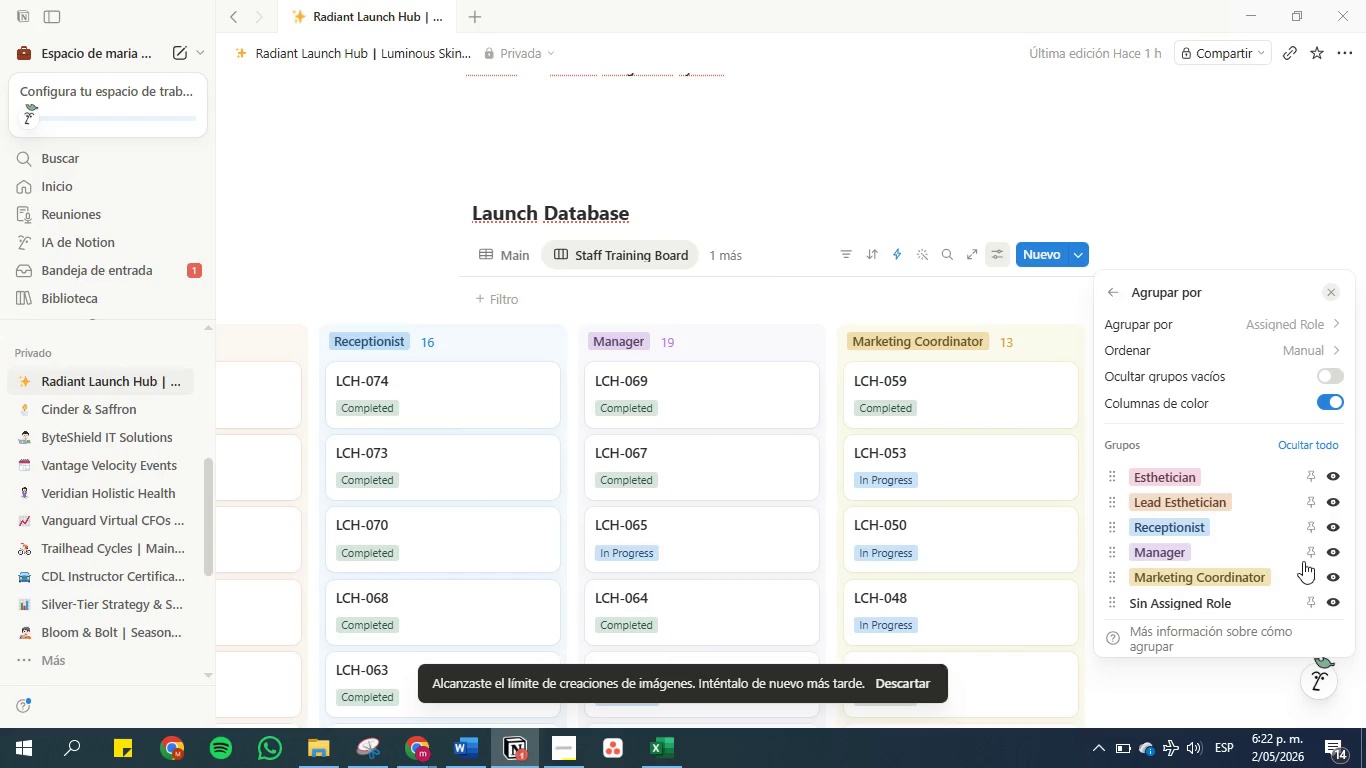 
mouse_move([1315, 539])
 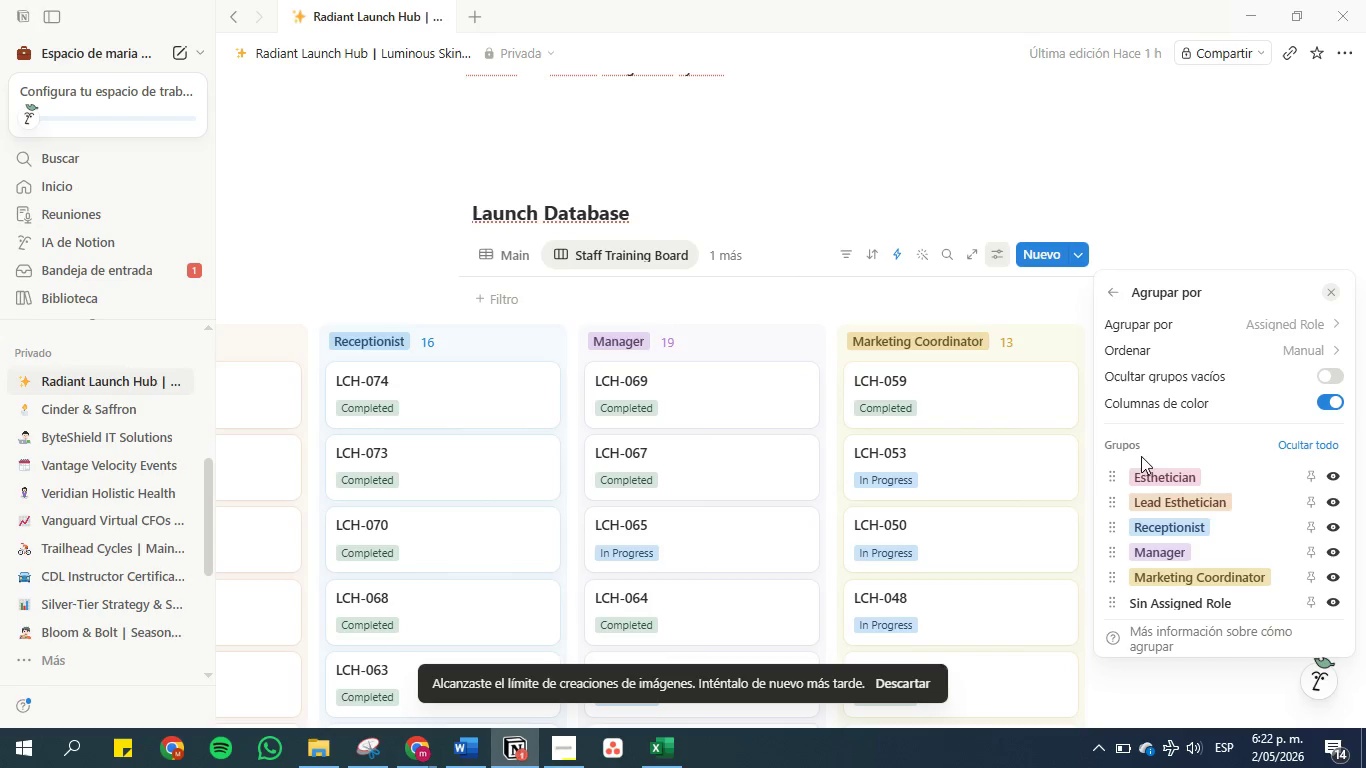 
left_click([1066, 148])
 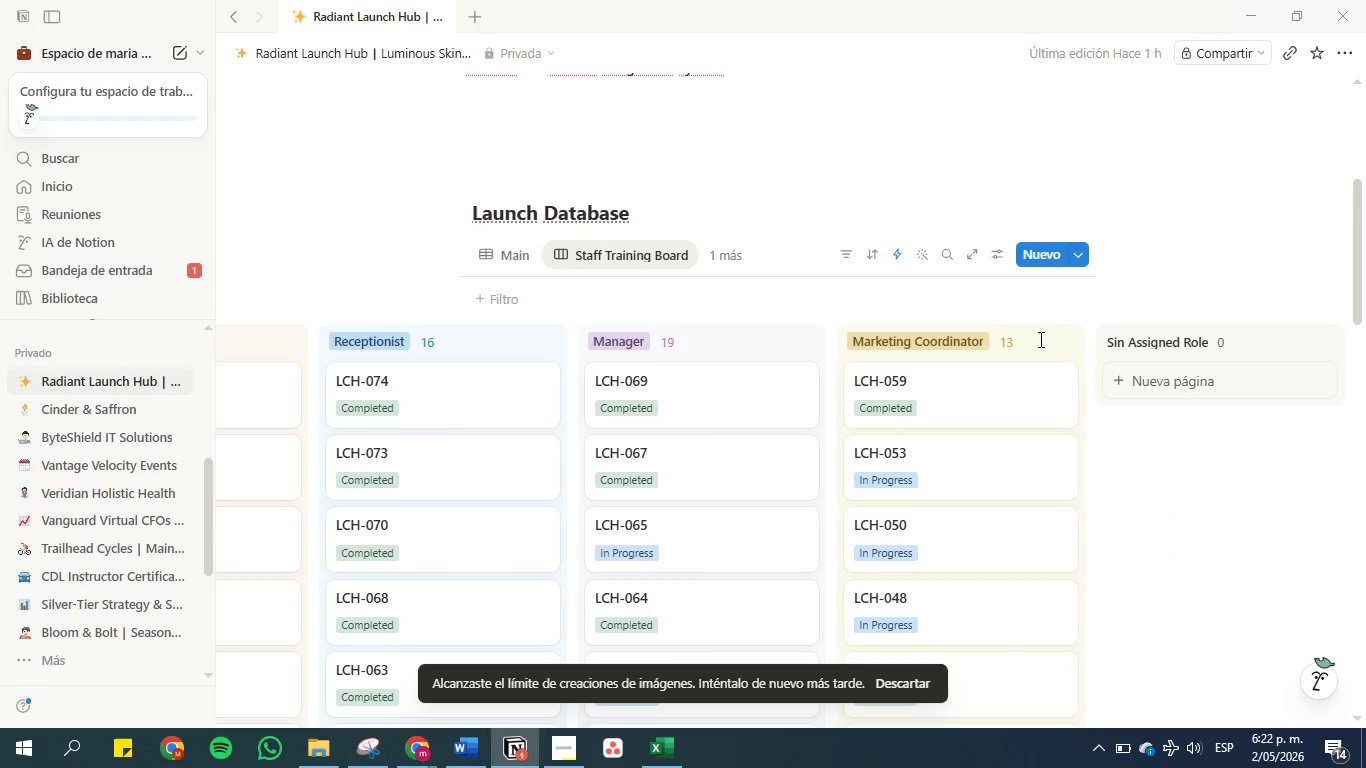 
scroll: coordinate [1029, 508], scroll_direction: up, amount: 1.0
 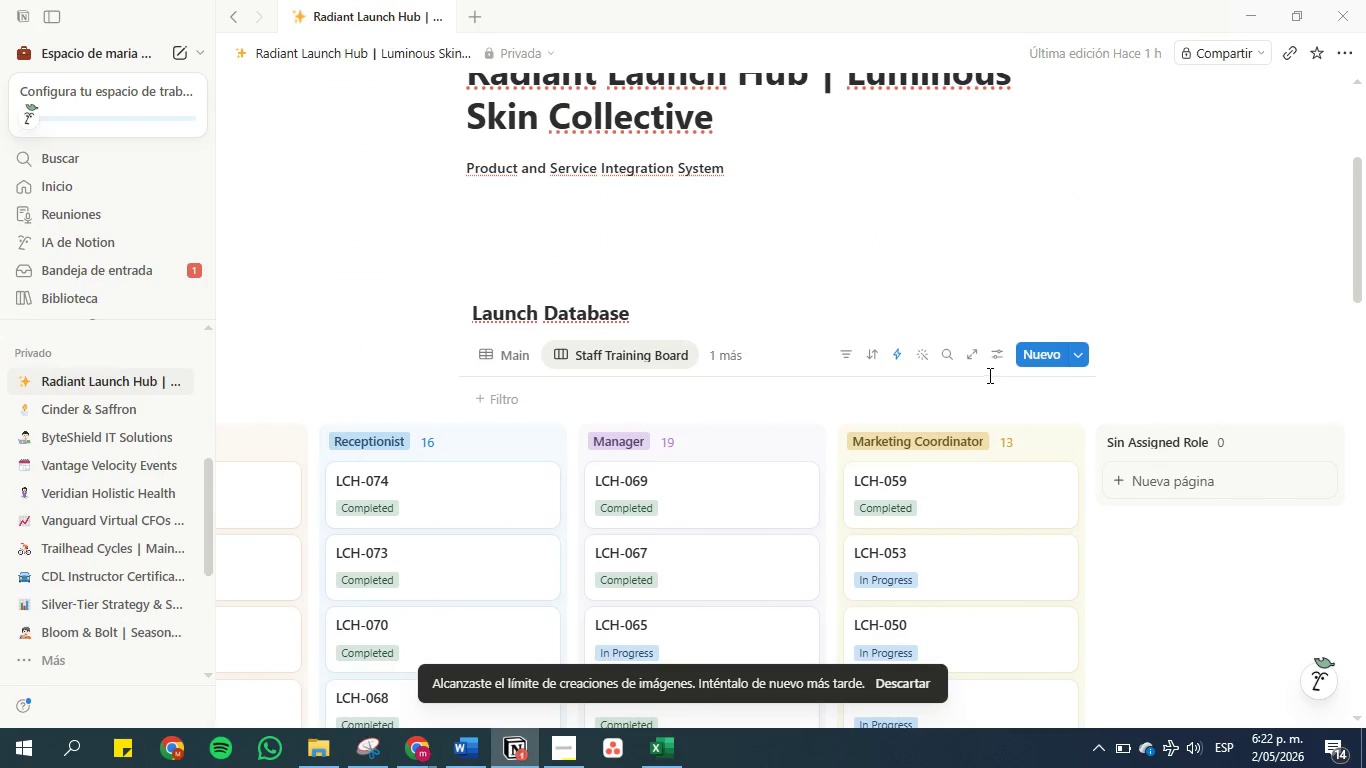 
left_click([991, 353])
 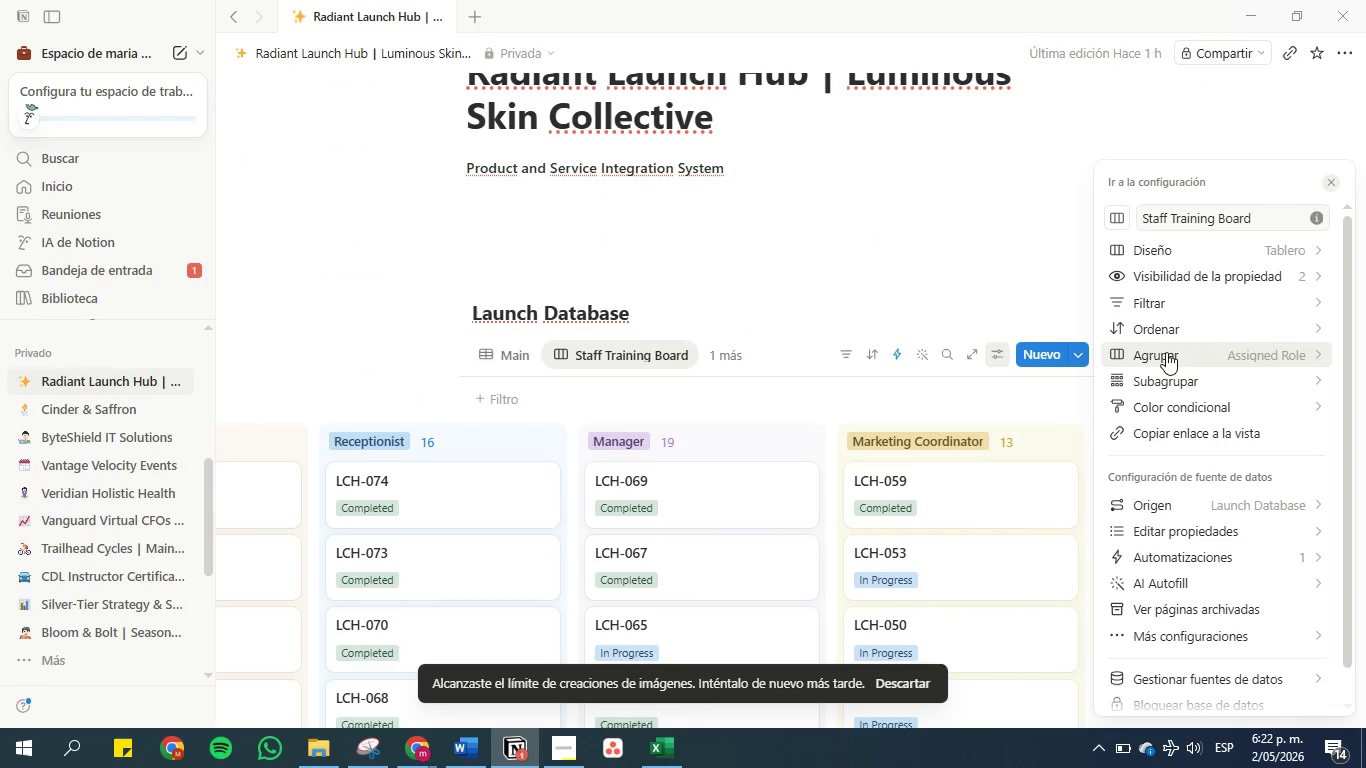 
left_click([1250, 356])
 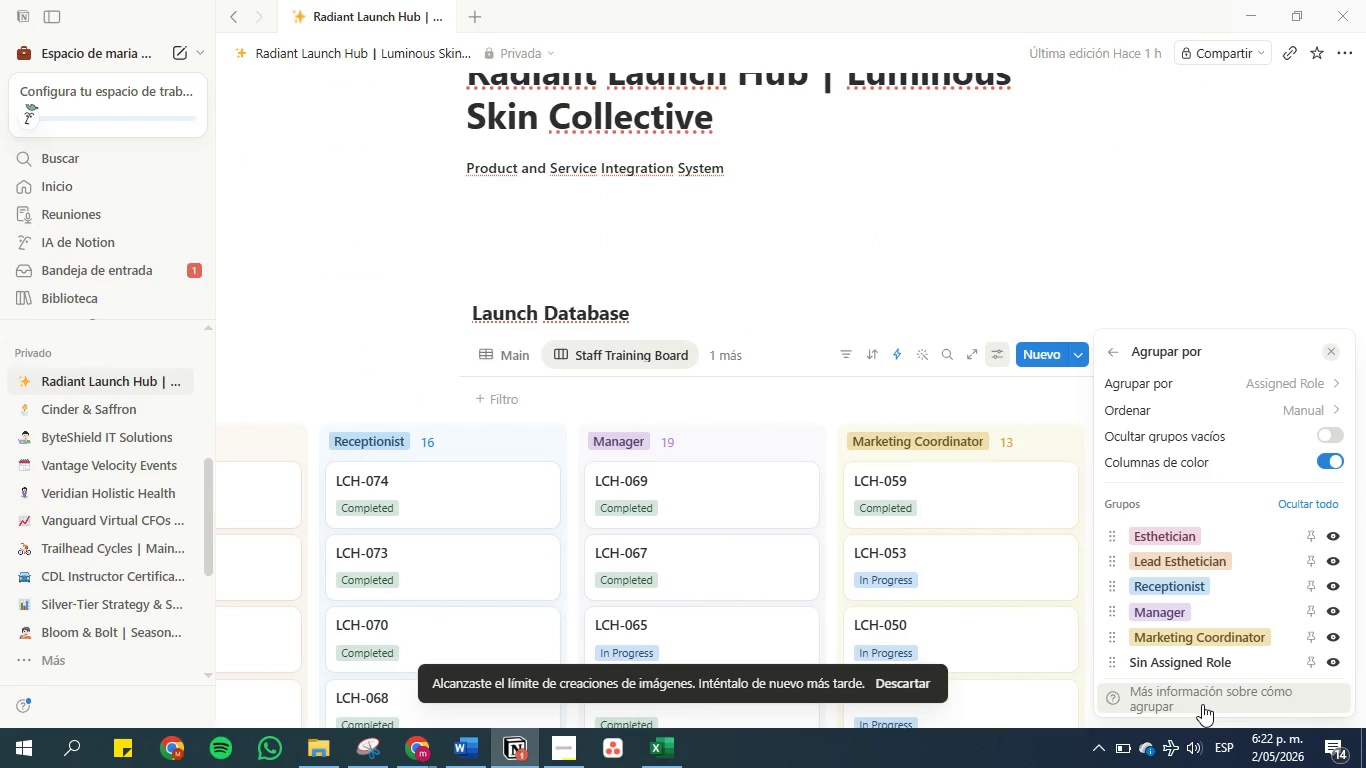 
scroll: coordinate [1234, 637], scroll_direction: down, amount: 4.0
 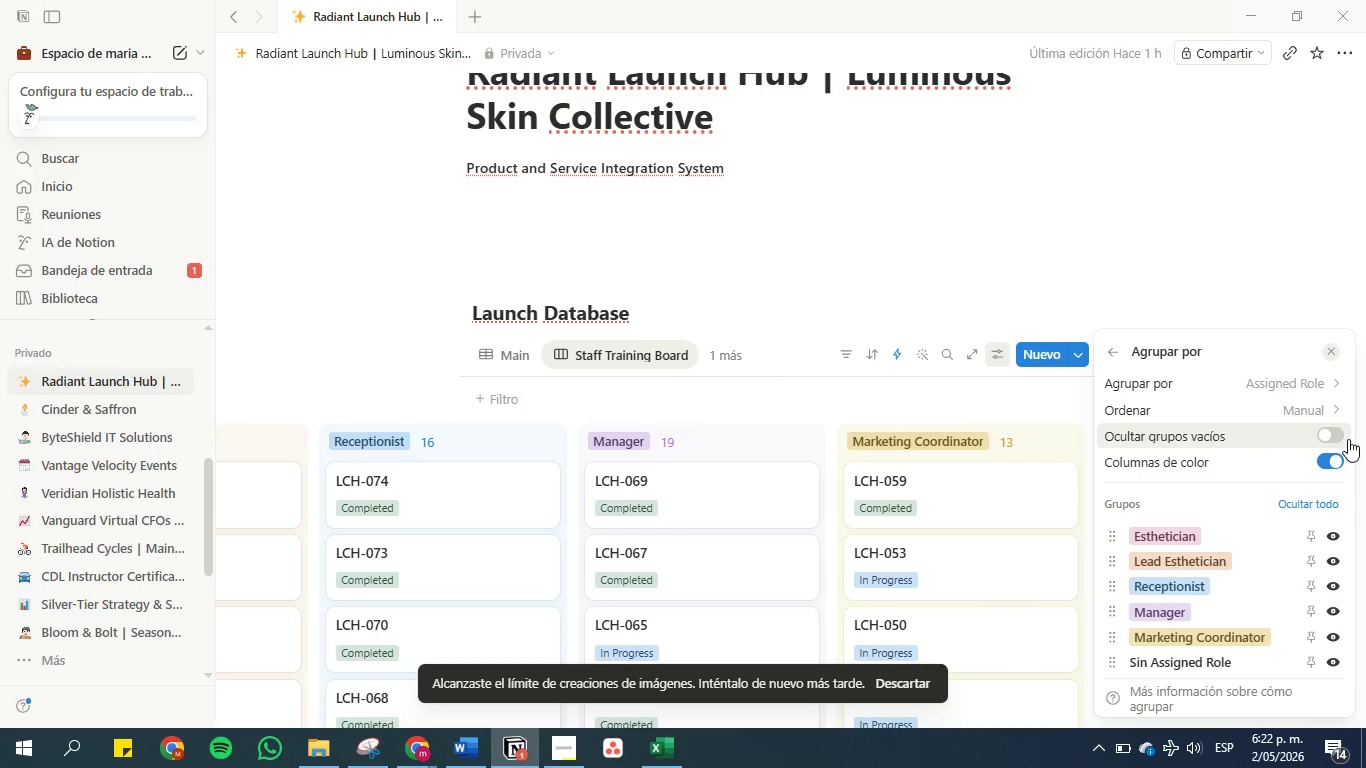 
left_click([1331, 443])
 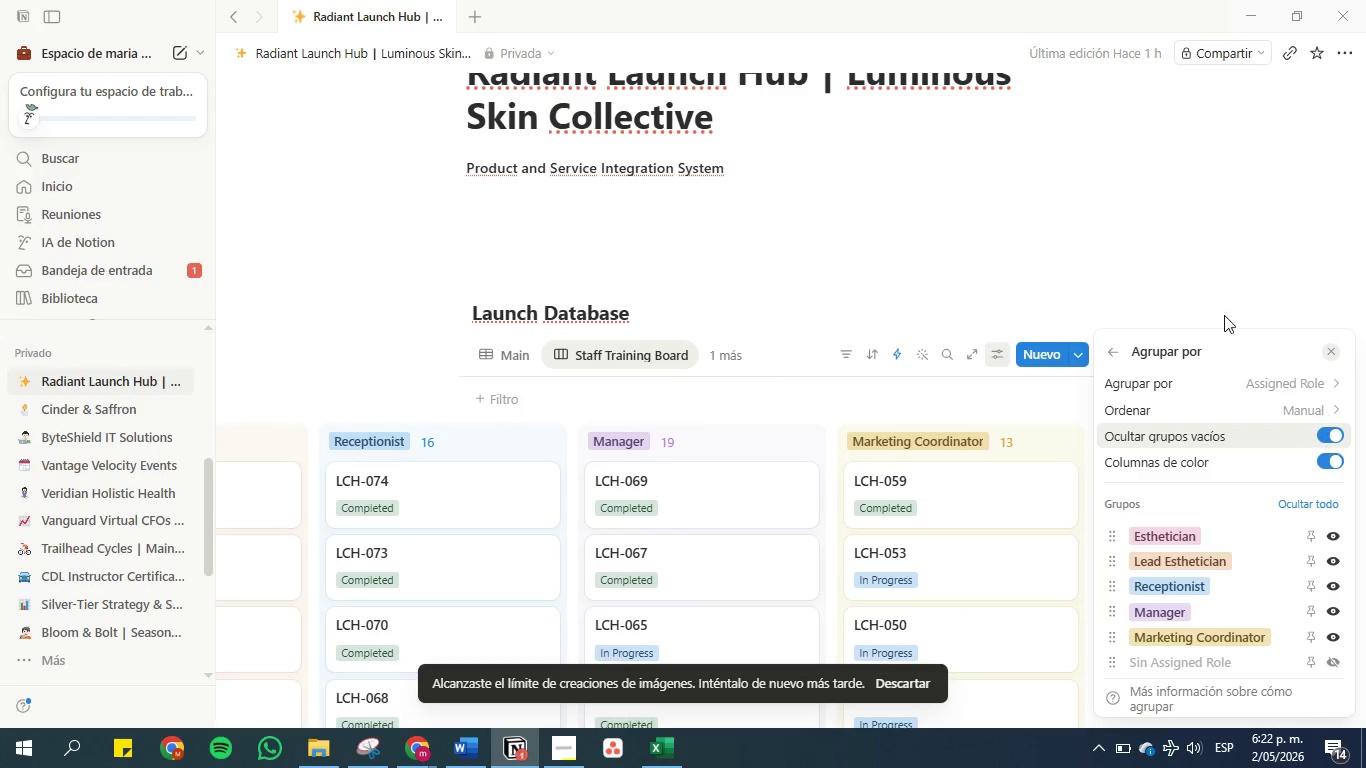 
left_click([995, 183])
 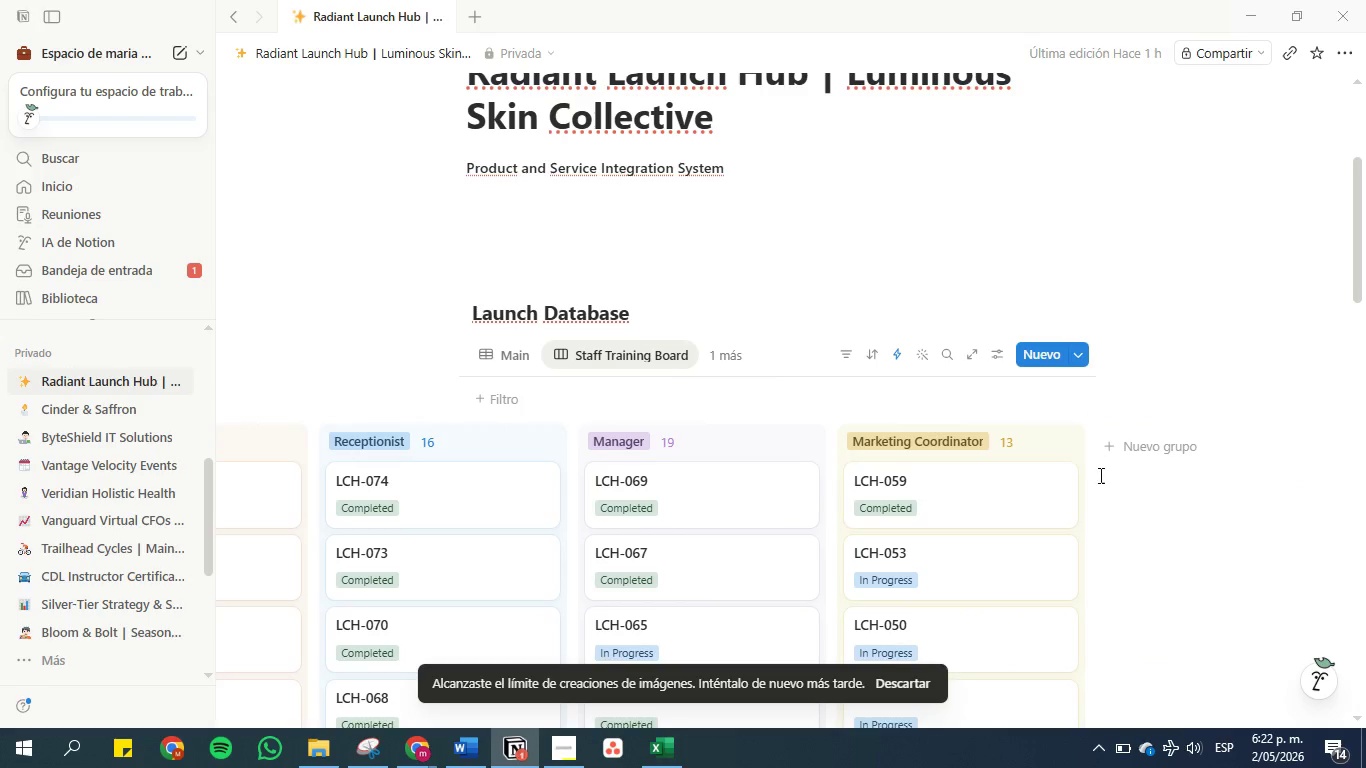 
scroll: coordinate [967, 587], scroll_direction: down, amount: 14.0
 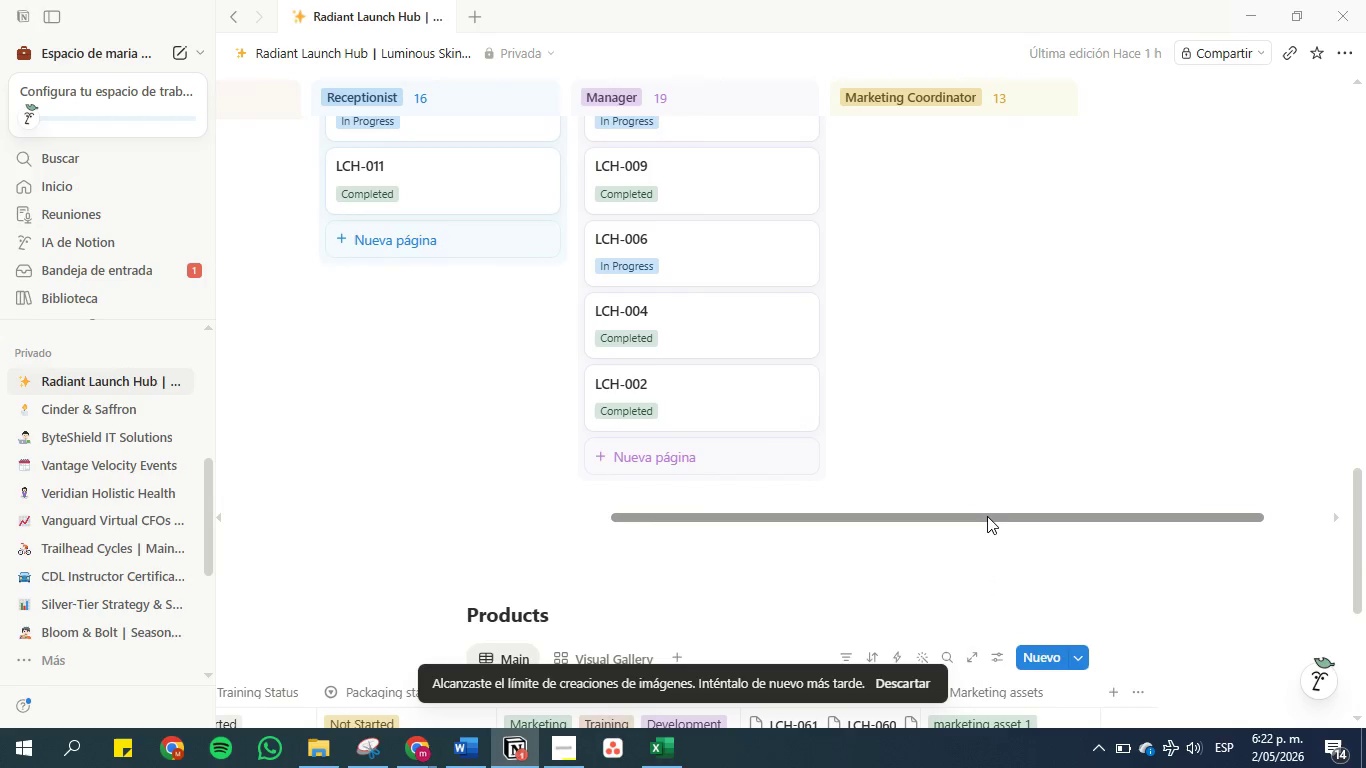 
left_click_drag(start_coordinate=[986, 512], to_coordinate=[325, 510])
 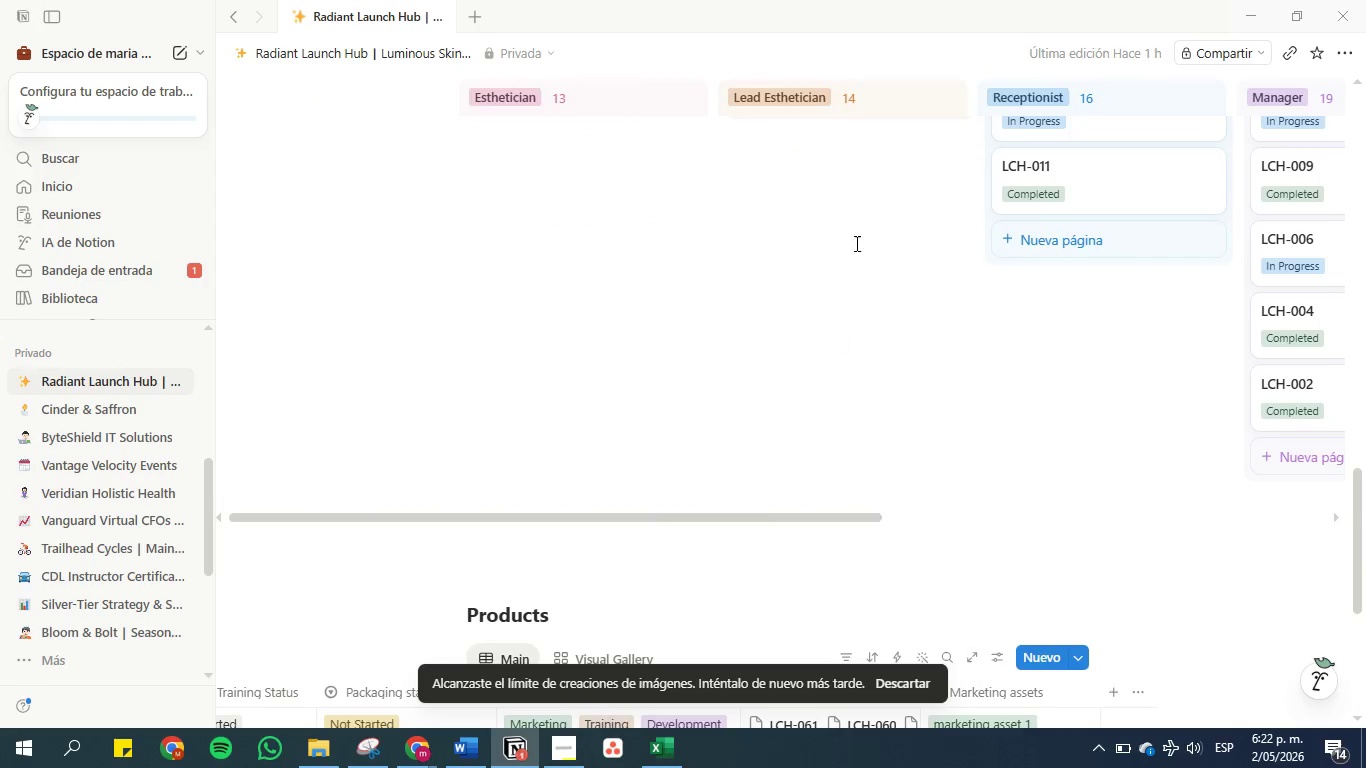 
left_click([1227, 55])
 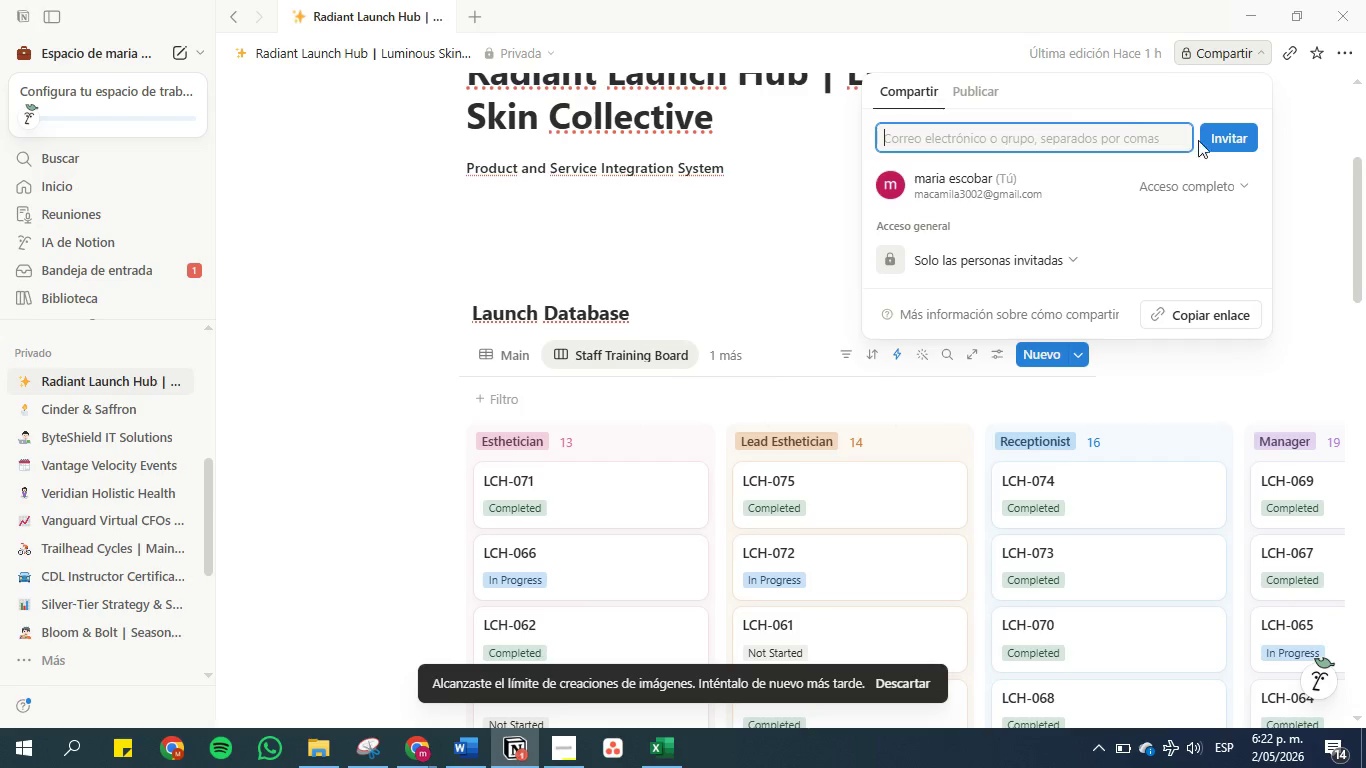 
scroll: coordinate [1138, 186], scroll_direction: up, amount: 14.0
 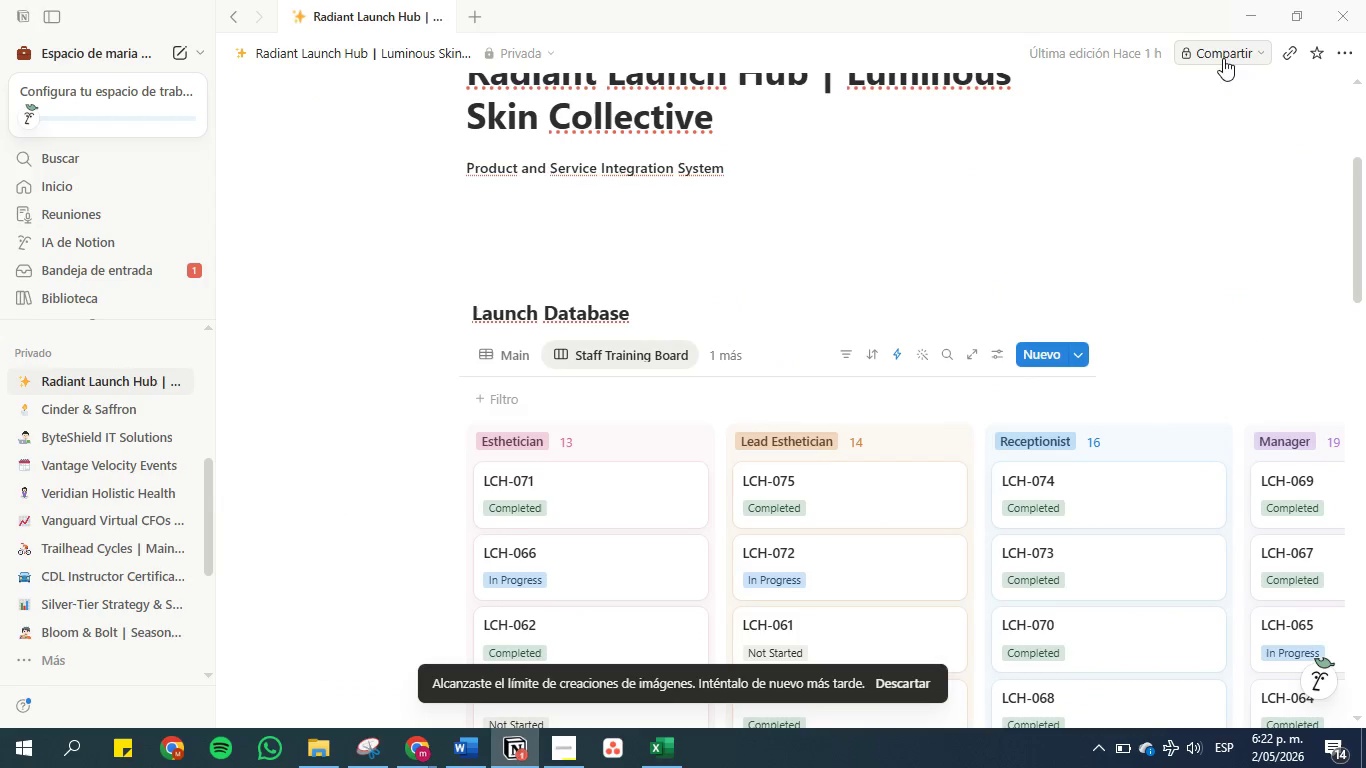 
left_click([957, 82])
 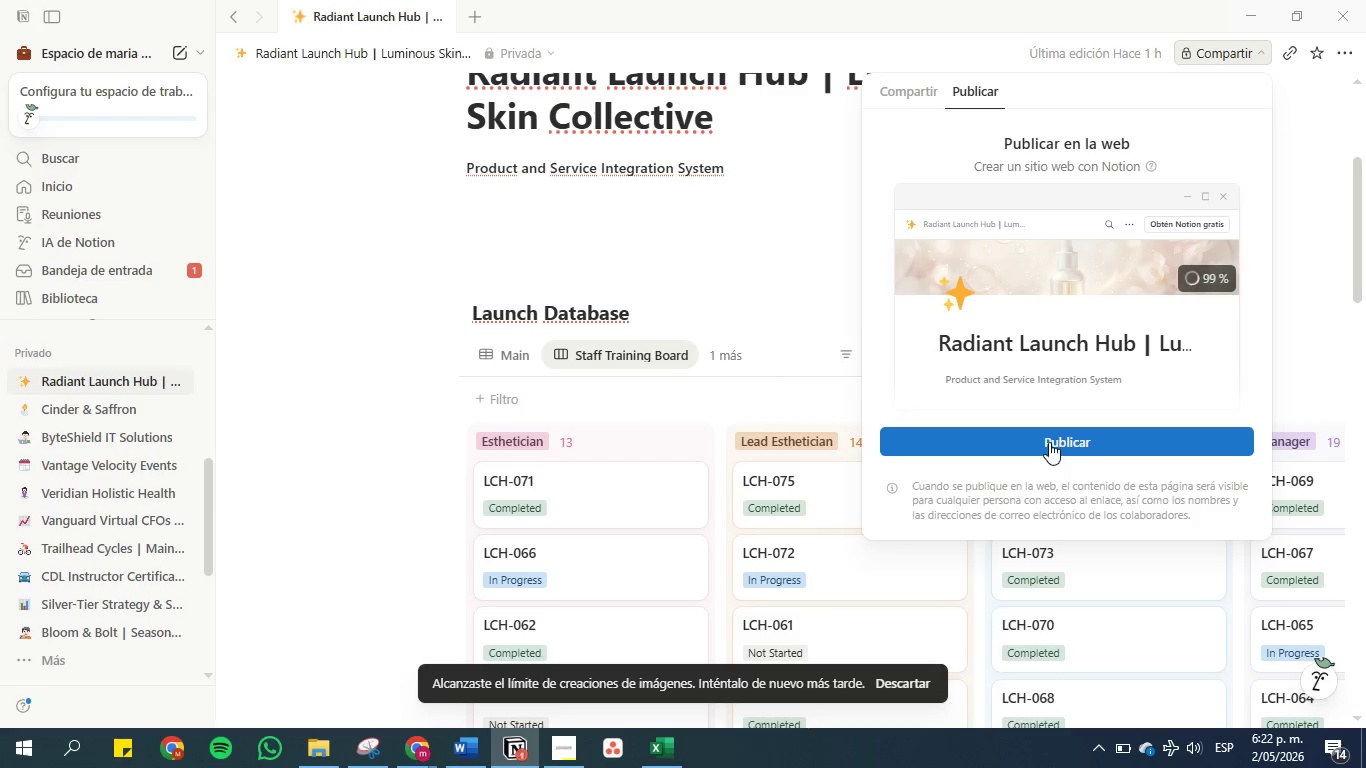 
left_click([1049, 442])
 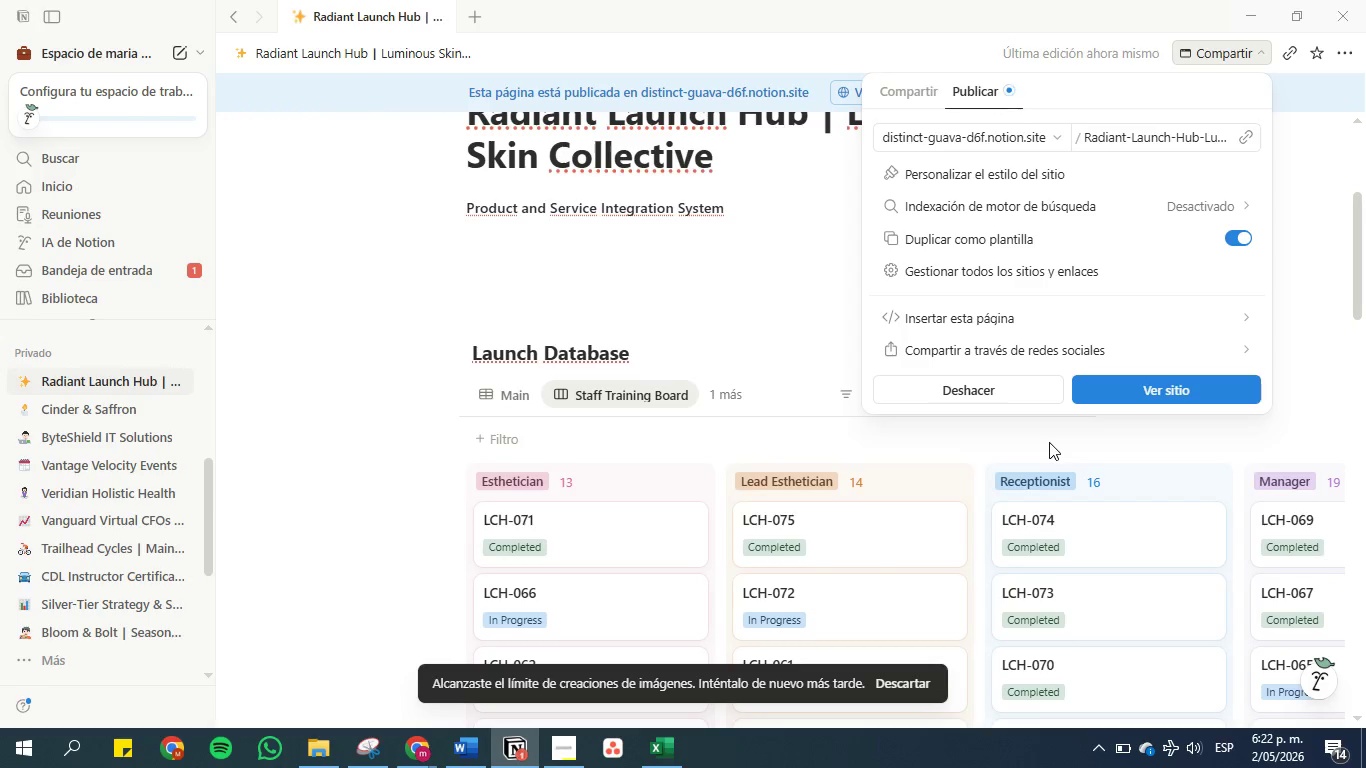 
wait(18.92)
 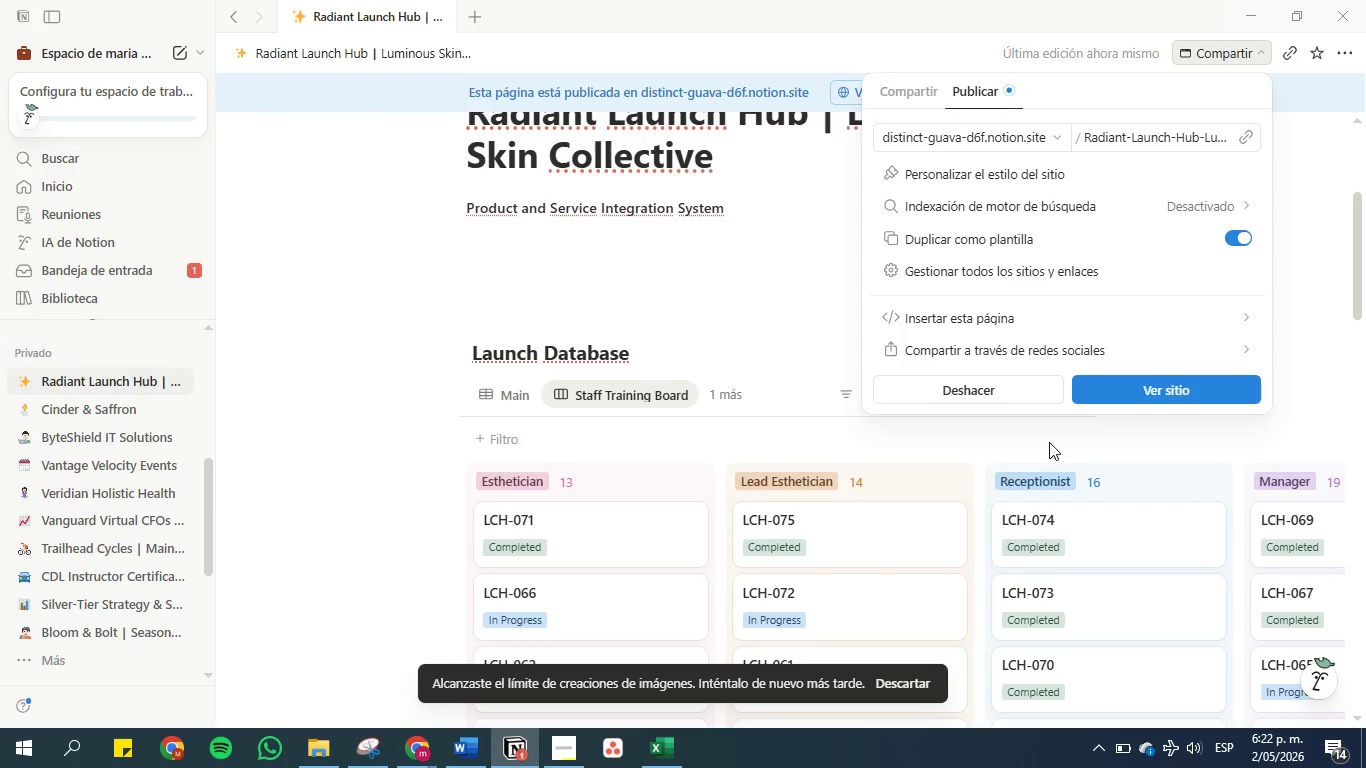 
left_click([1188, 385])
 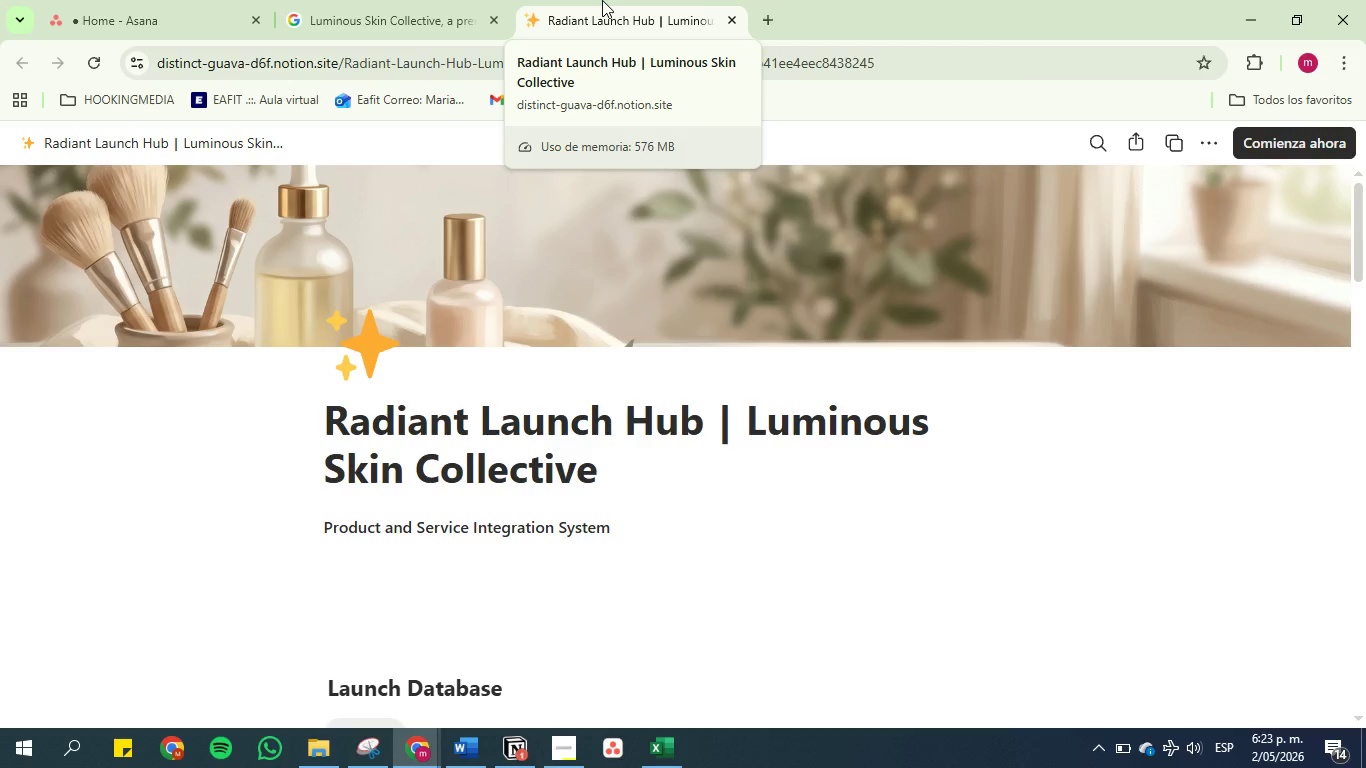 
wait(35.5)
 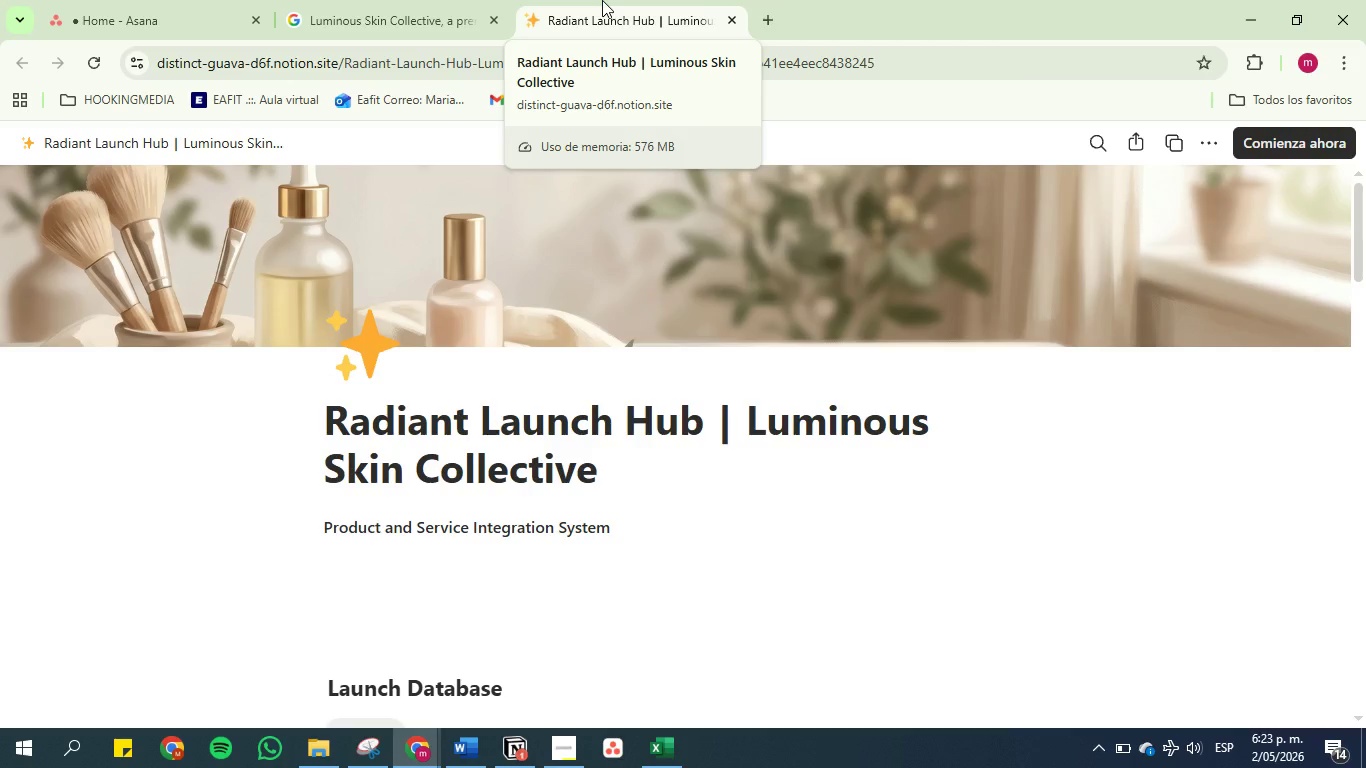 
scroll: coordinate [579, 204], scroll_direction: down, amount: 7.0
 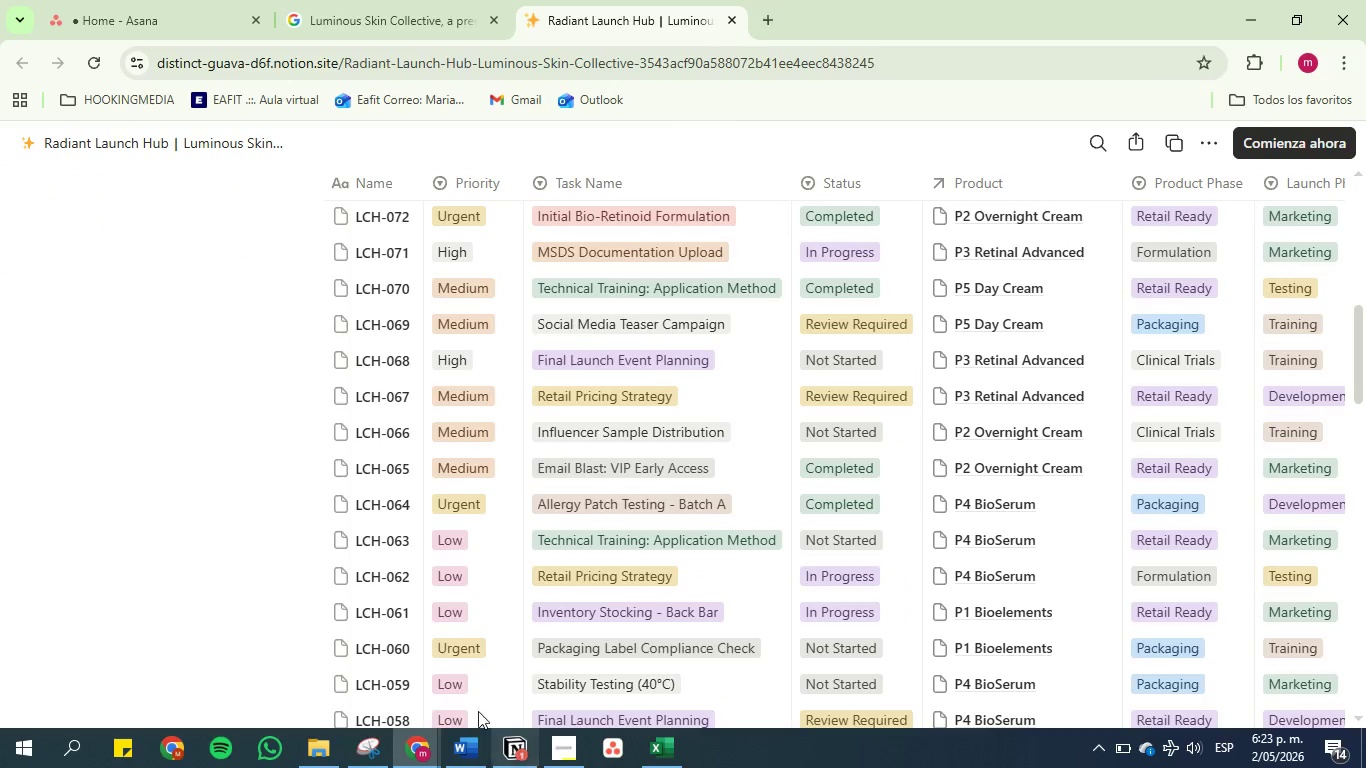 
left_click([461, 744])
 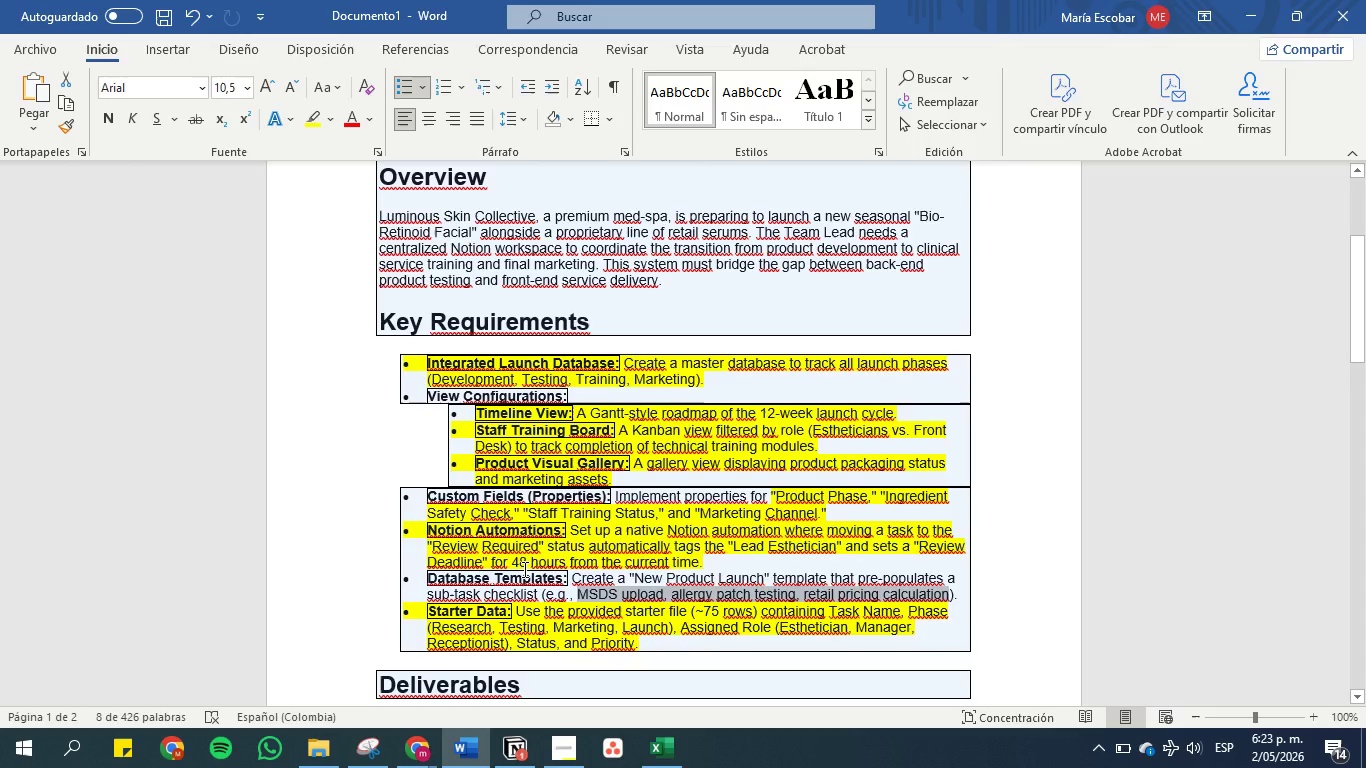 
wait(5.52)
 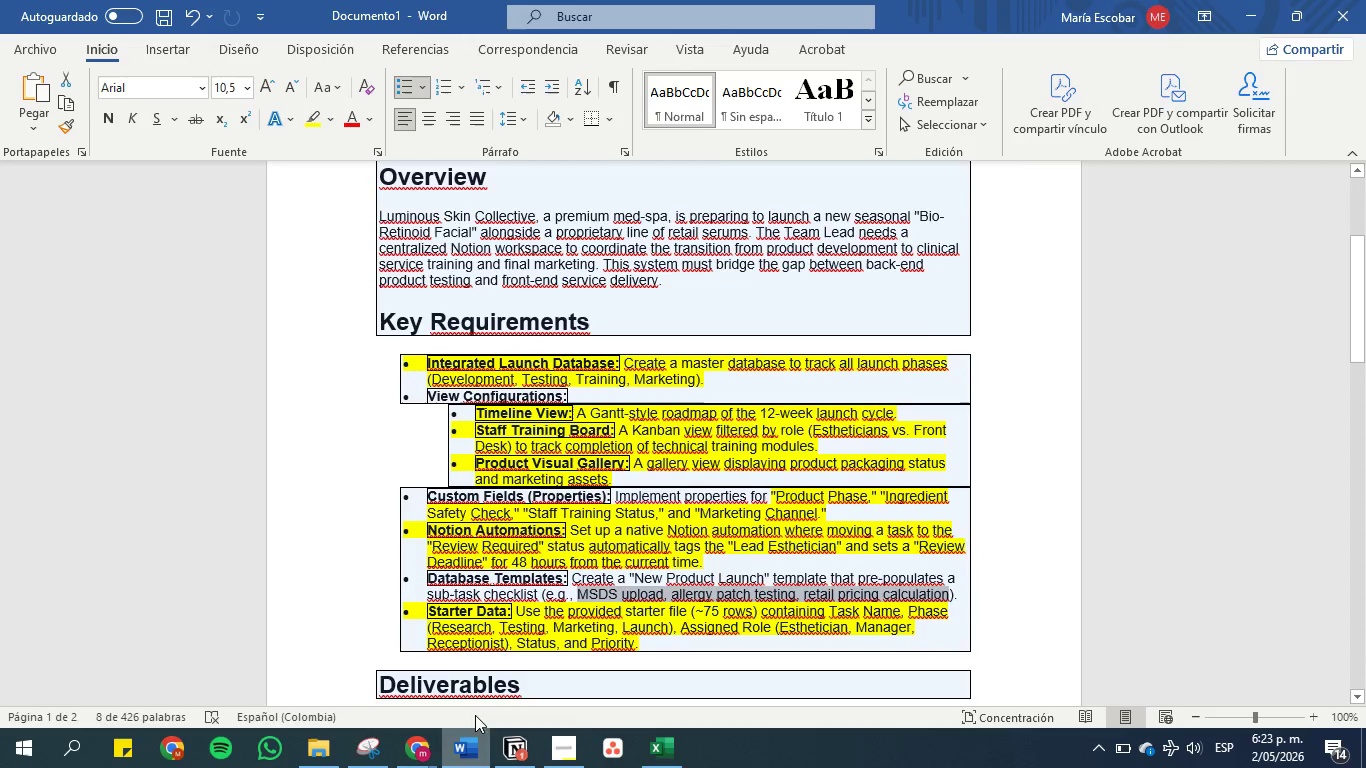 
scroll: coordinate [567, 550], scroll_direction: down, amount: 4.0
 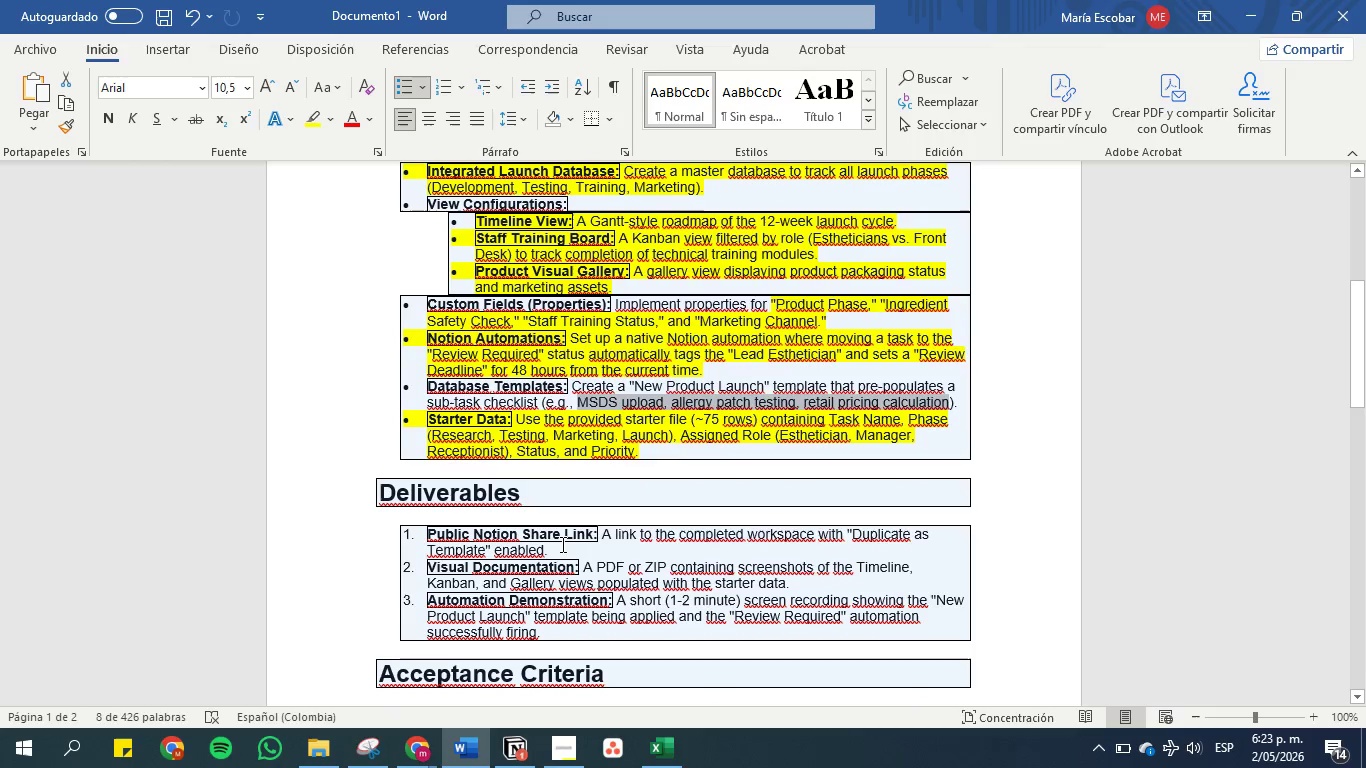 
left_click_drag(start_coordinate=[561, 544], to_coordinate=[388, 531])
 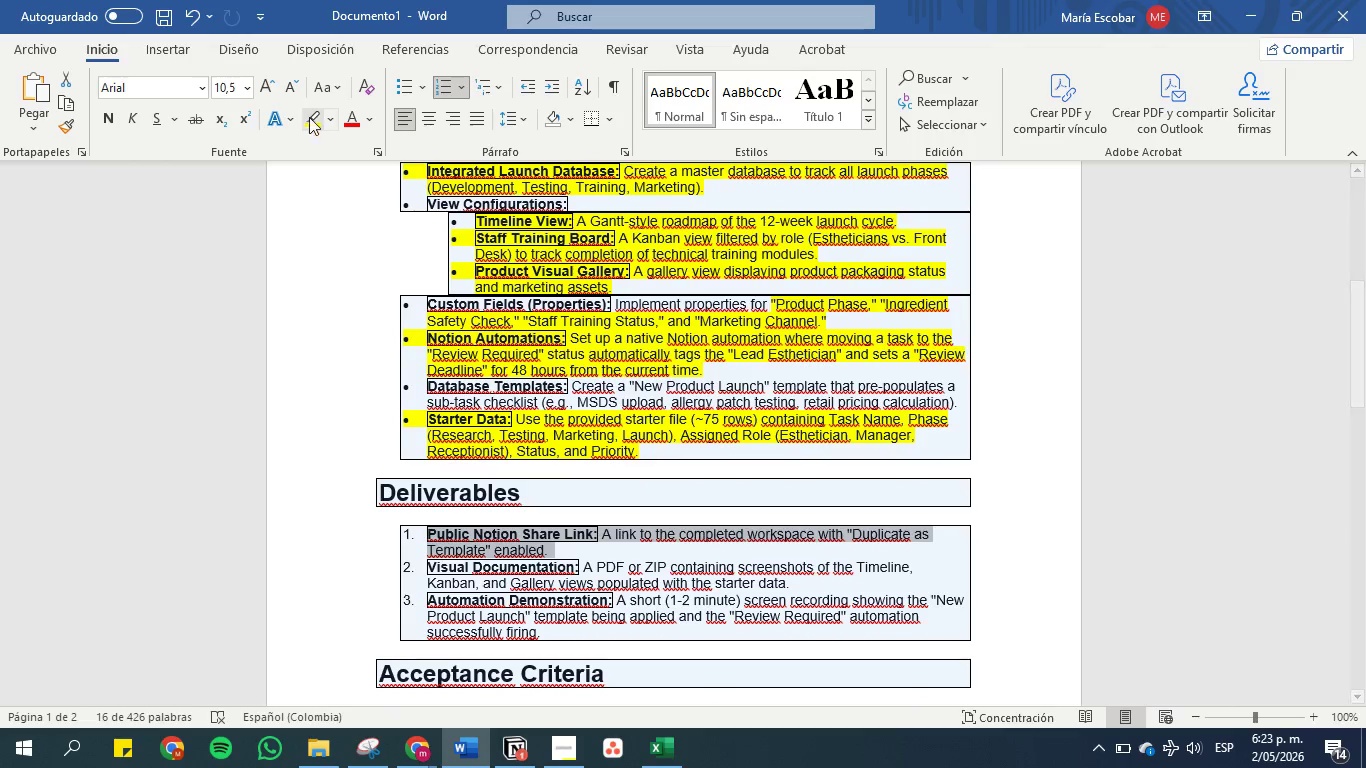 
left_click([305, 111])
 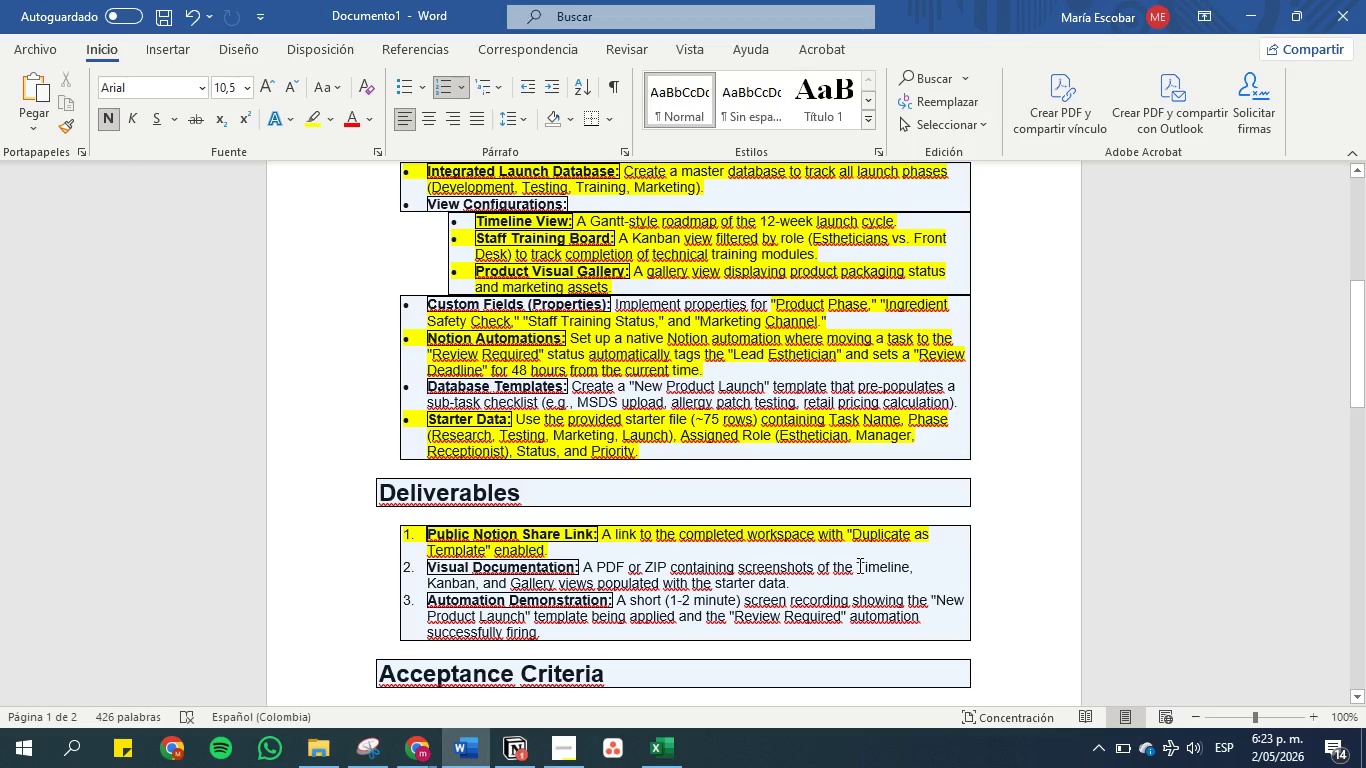 
wait(8.78)
 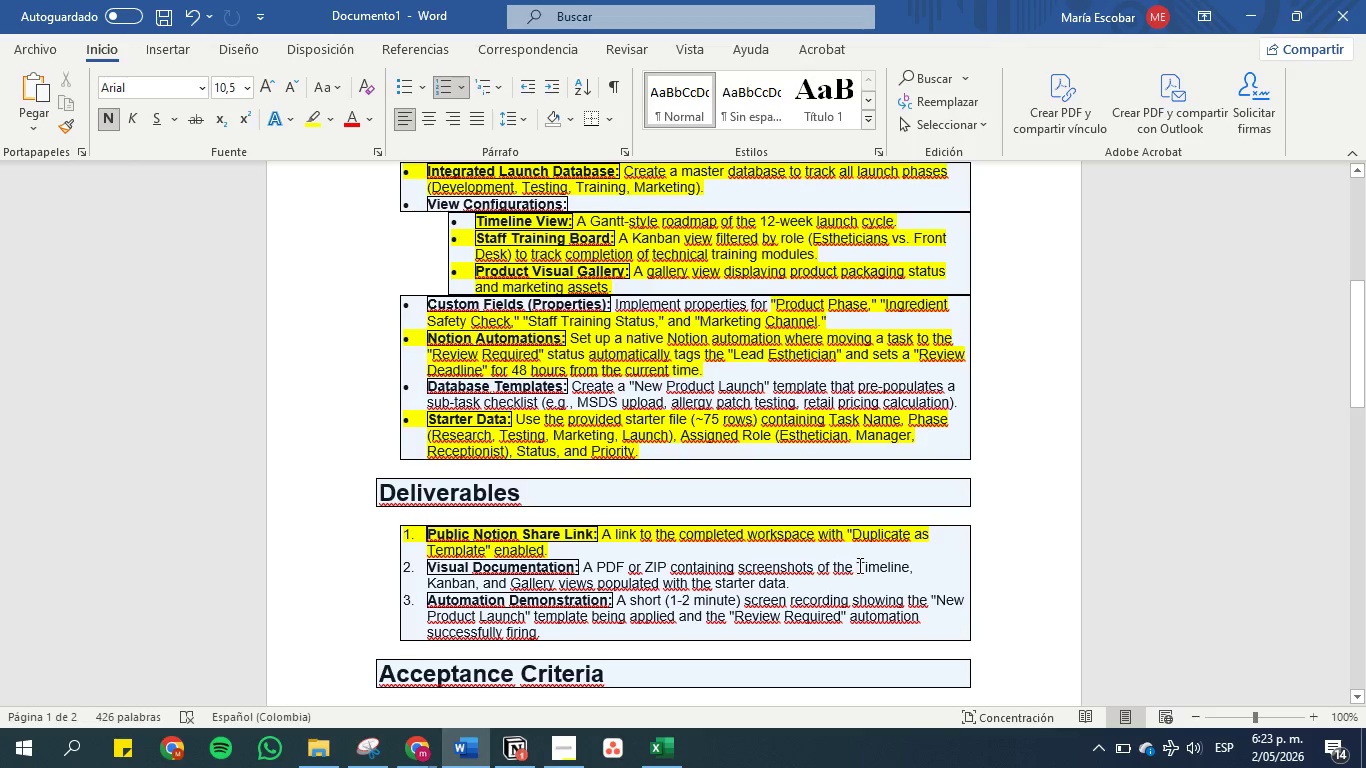 
right_click([461, 745])
 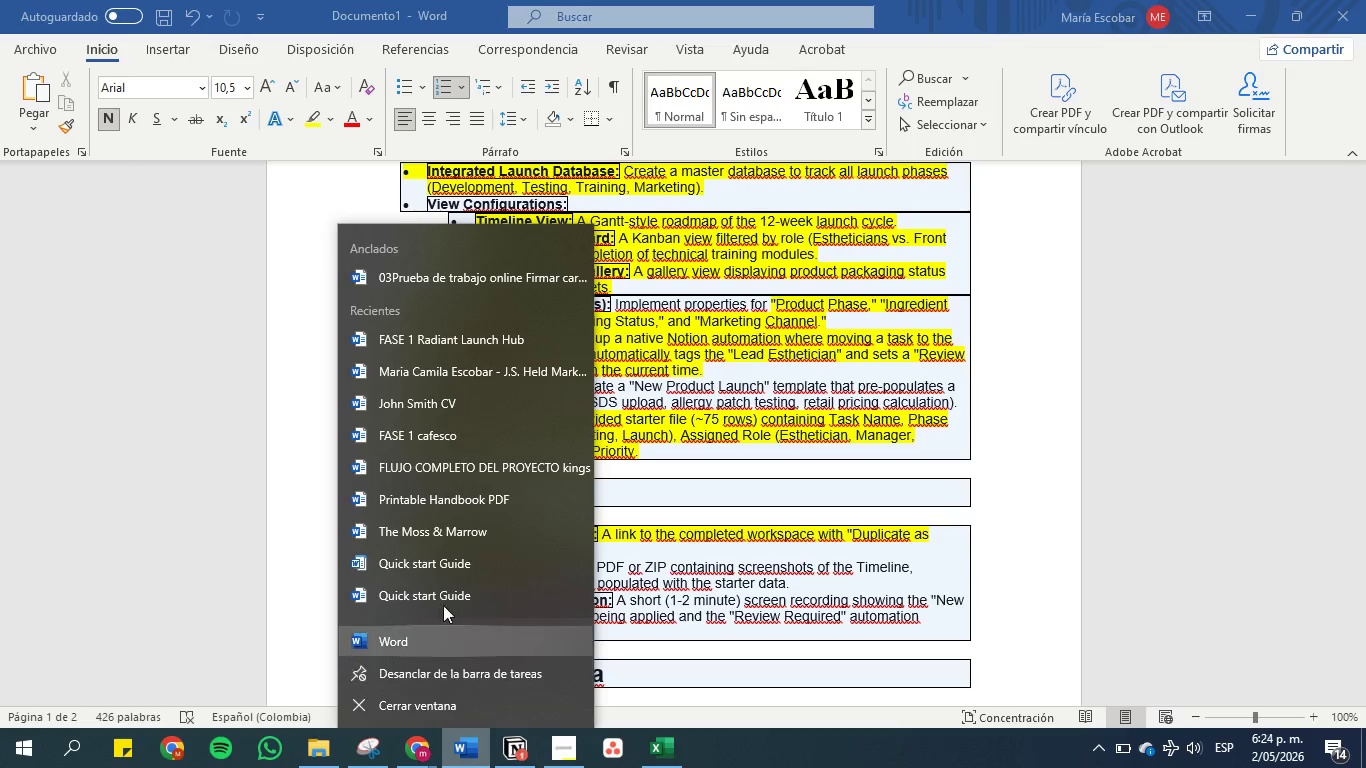 
left_click([413, 642])
 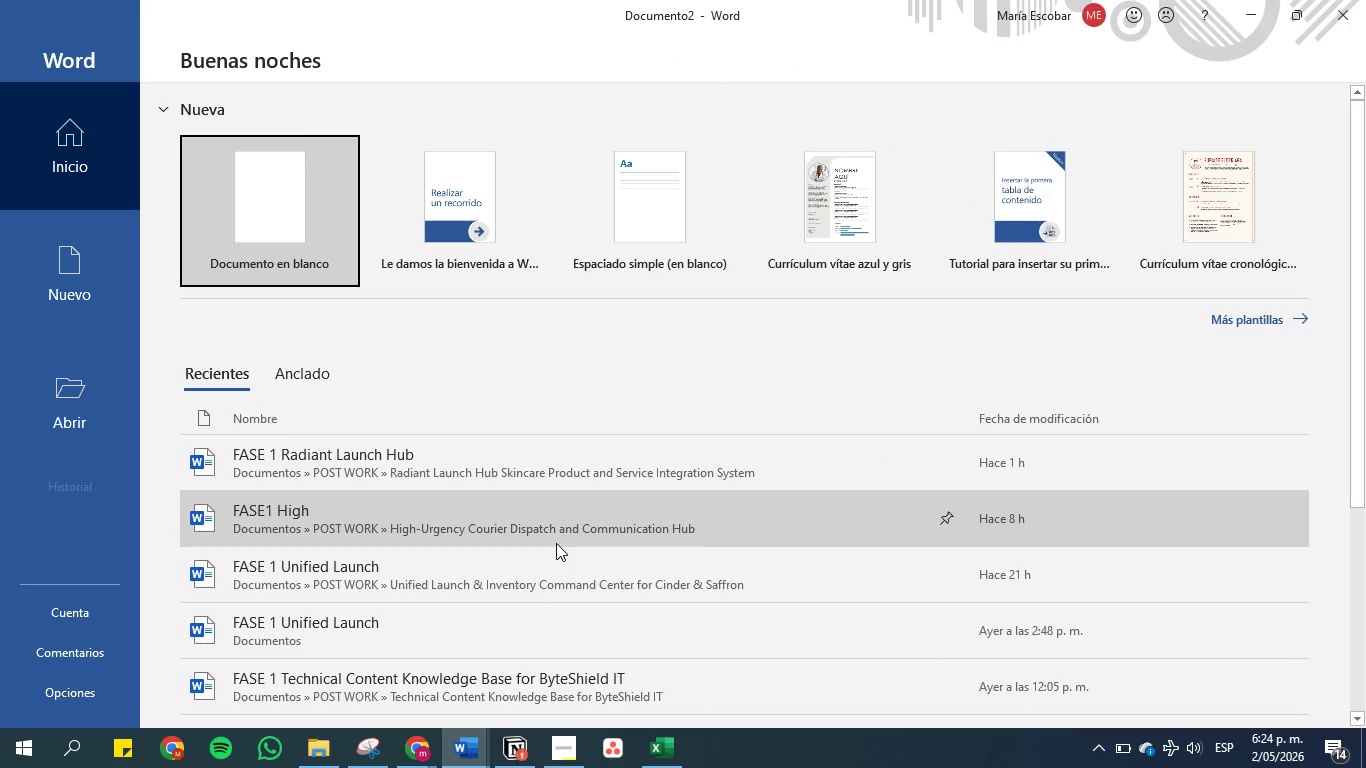 
left_click([295, 204])
 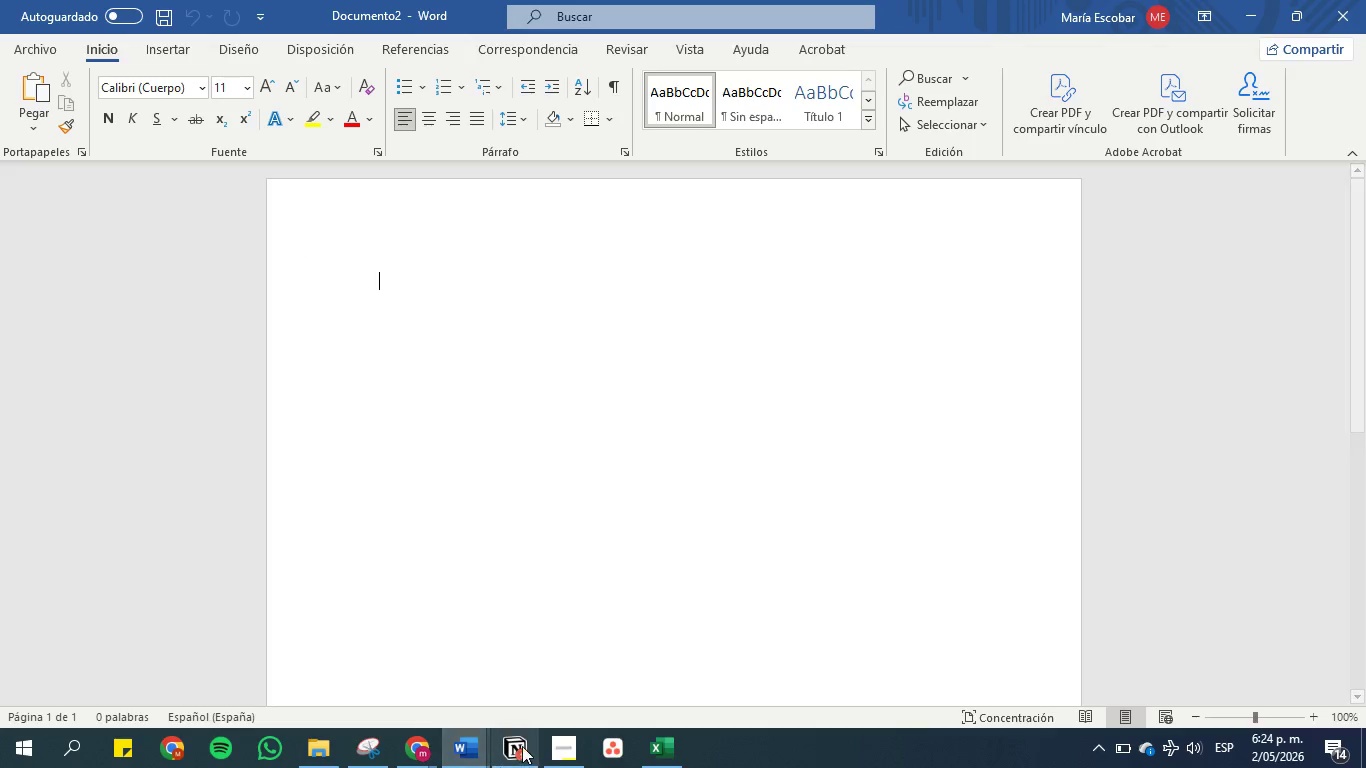 
mouse_move([535, 730])
 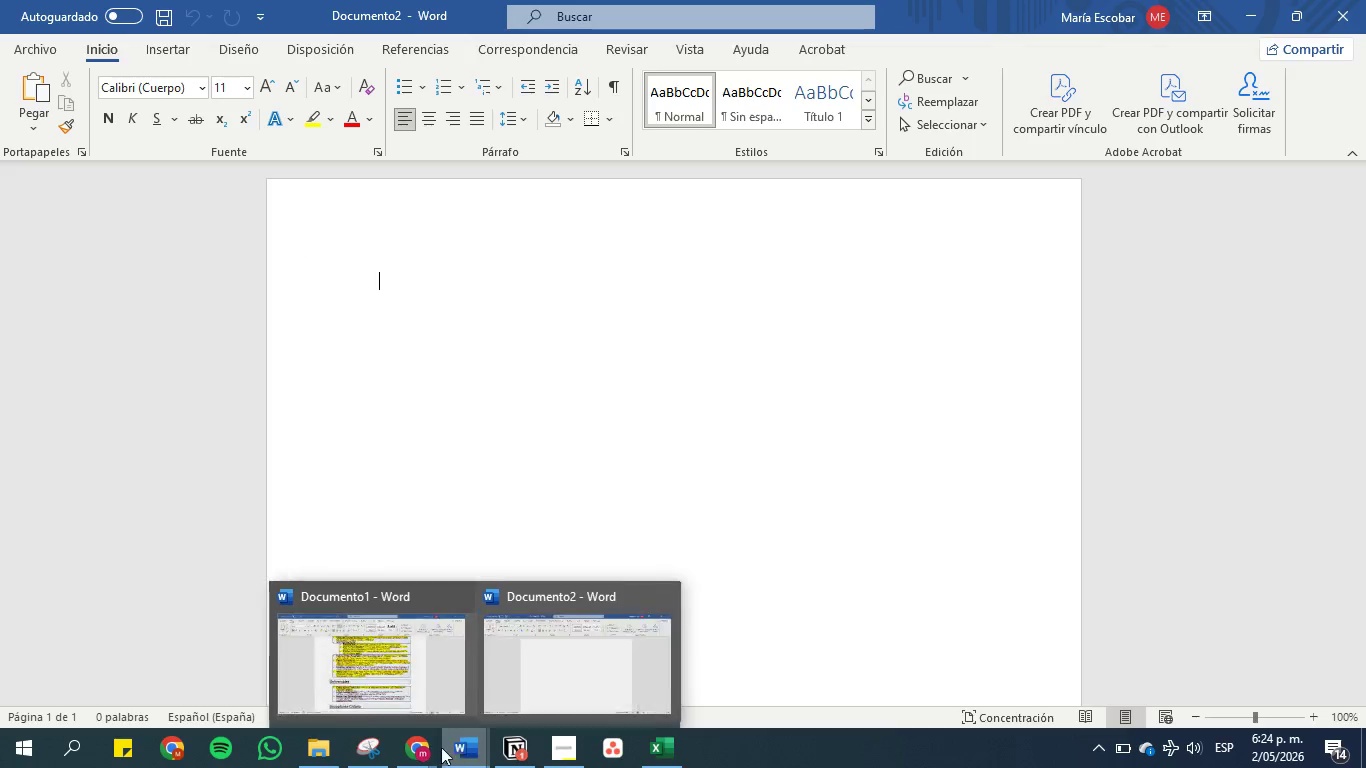 
left_click([425, 747])
 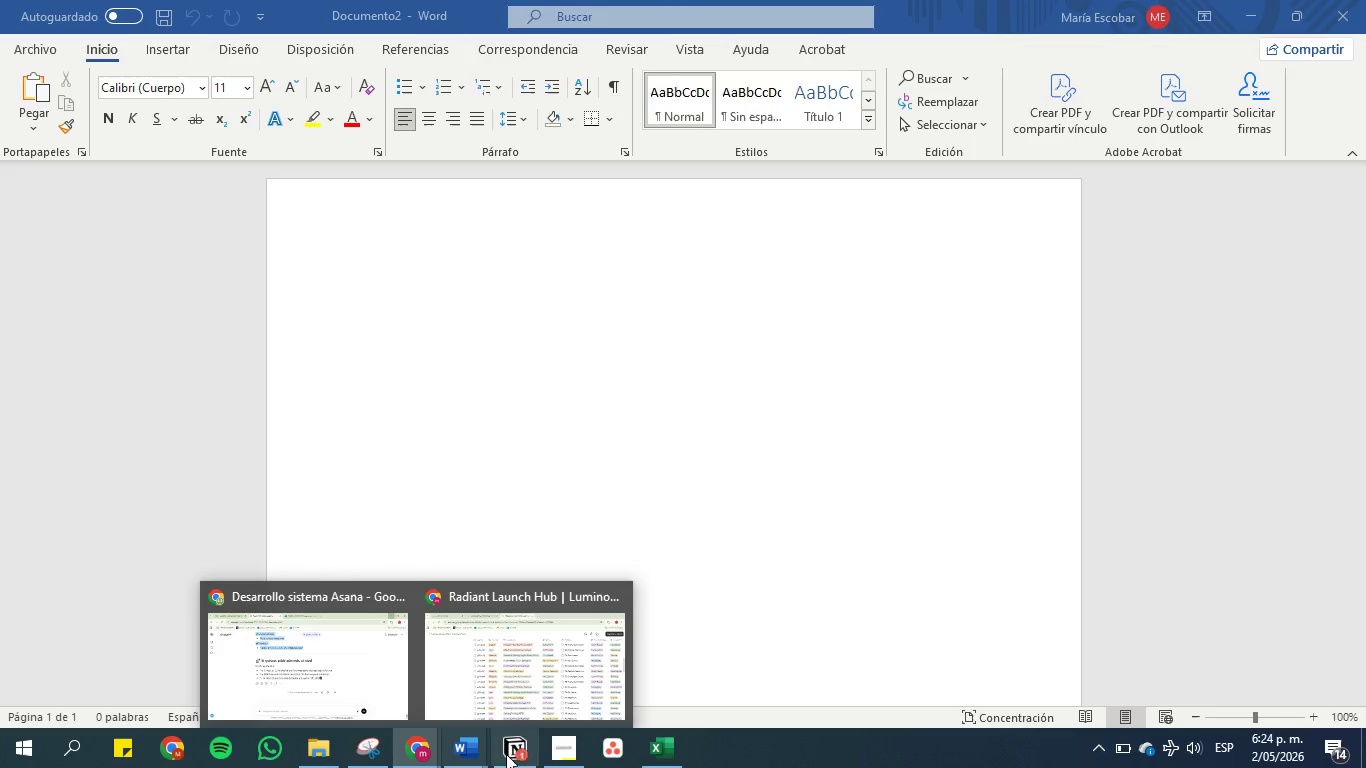 
left_click([570, 754])